 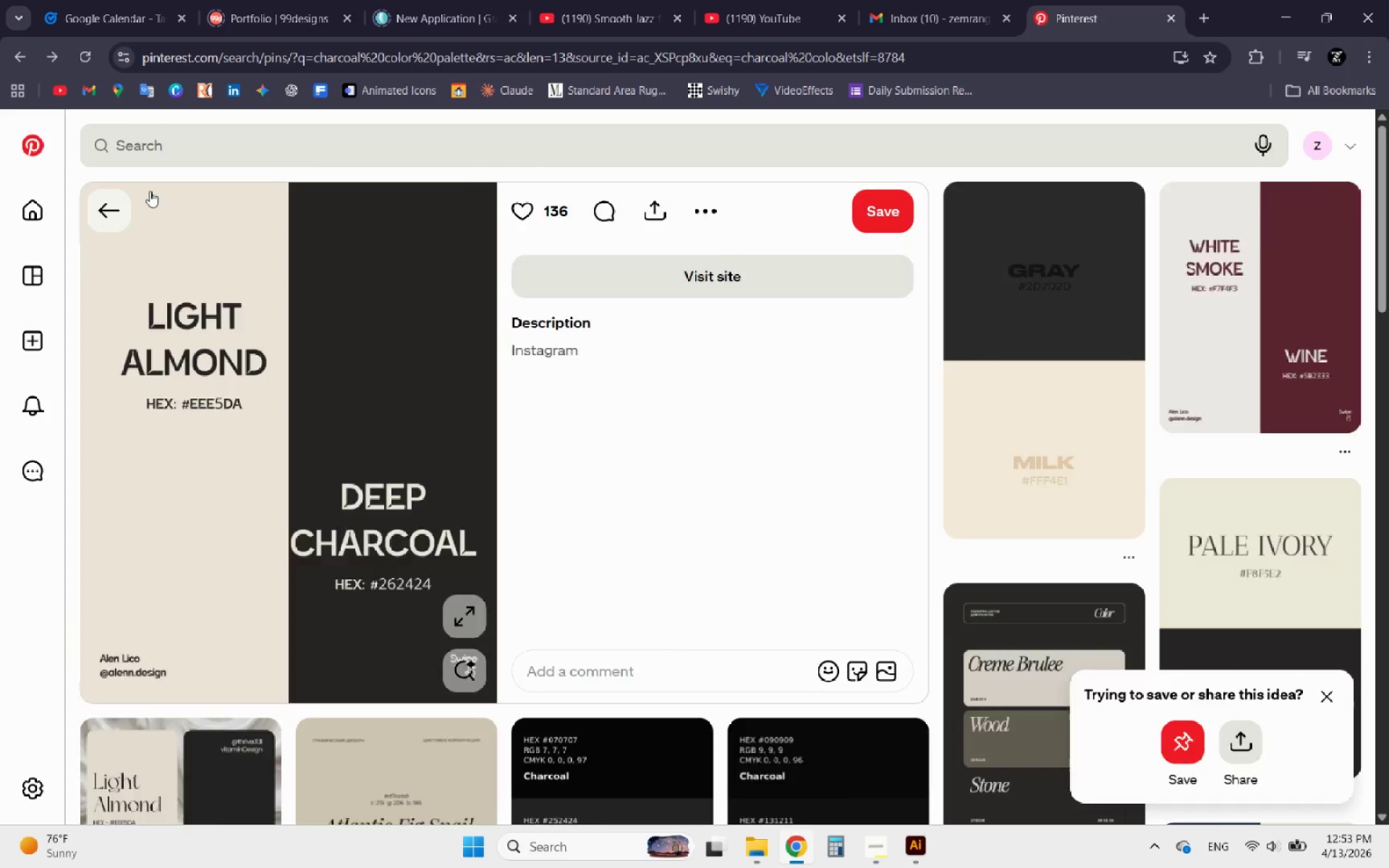 
left_click([177, 145])
 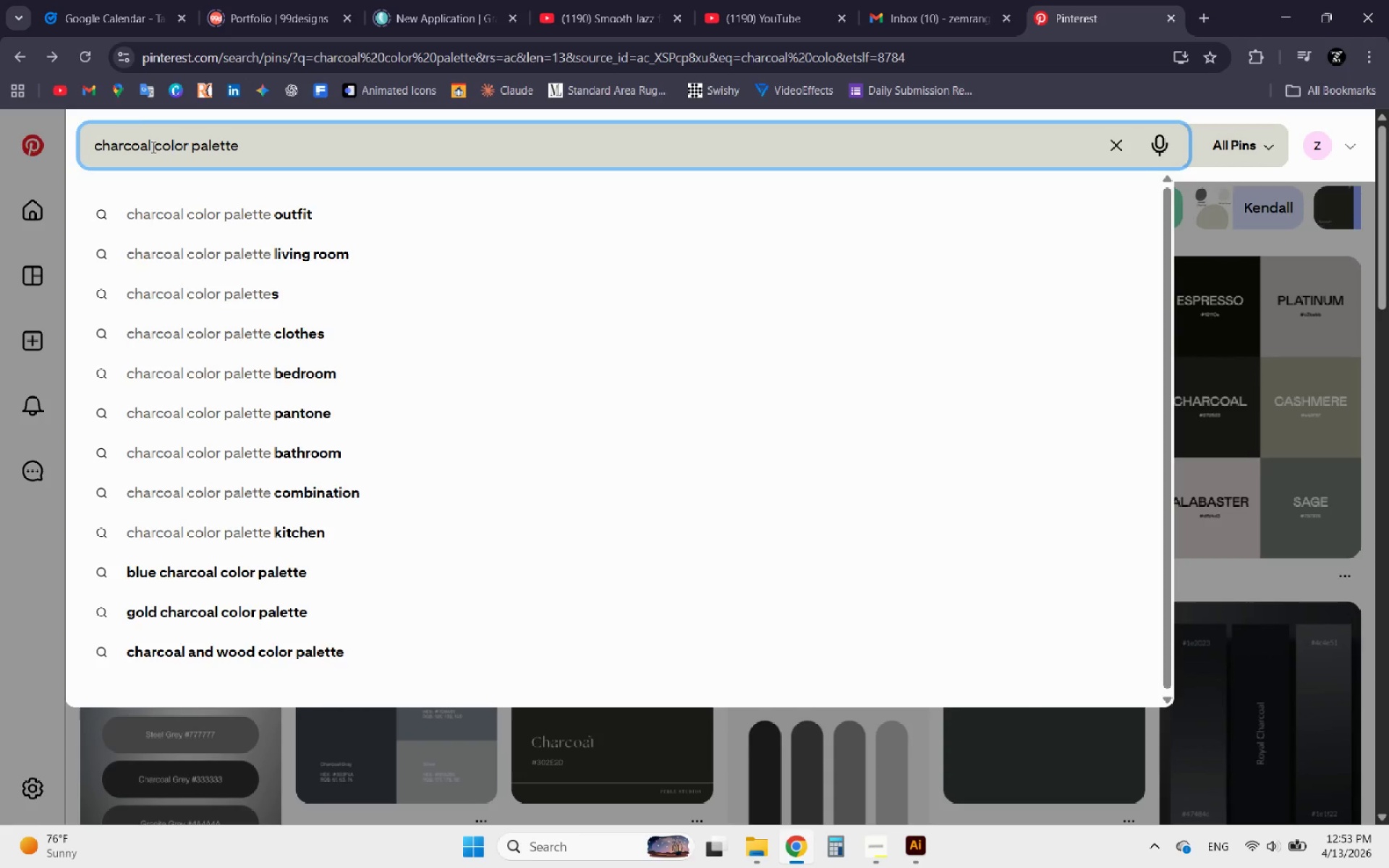 
left_click_drag(start_coordinate=[148, 147], to_coordinate=[77, 145])
 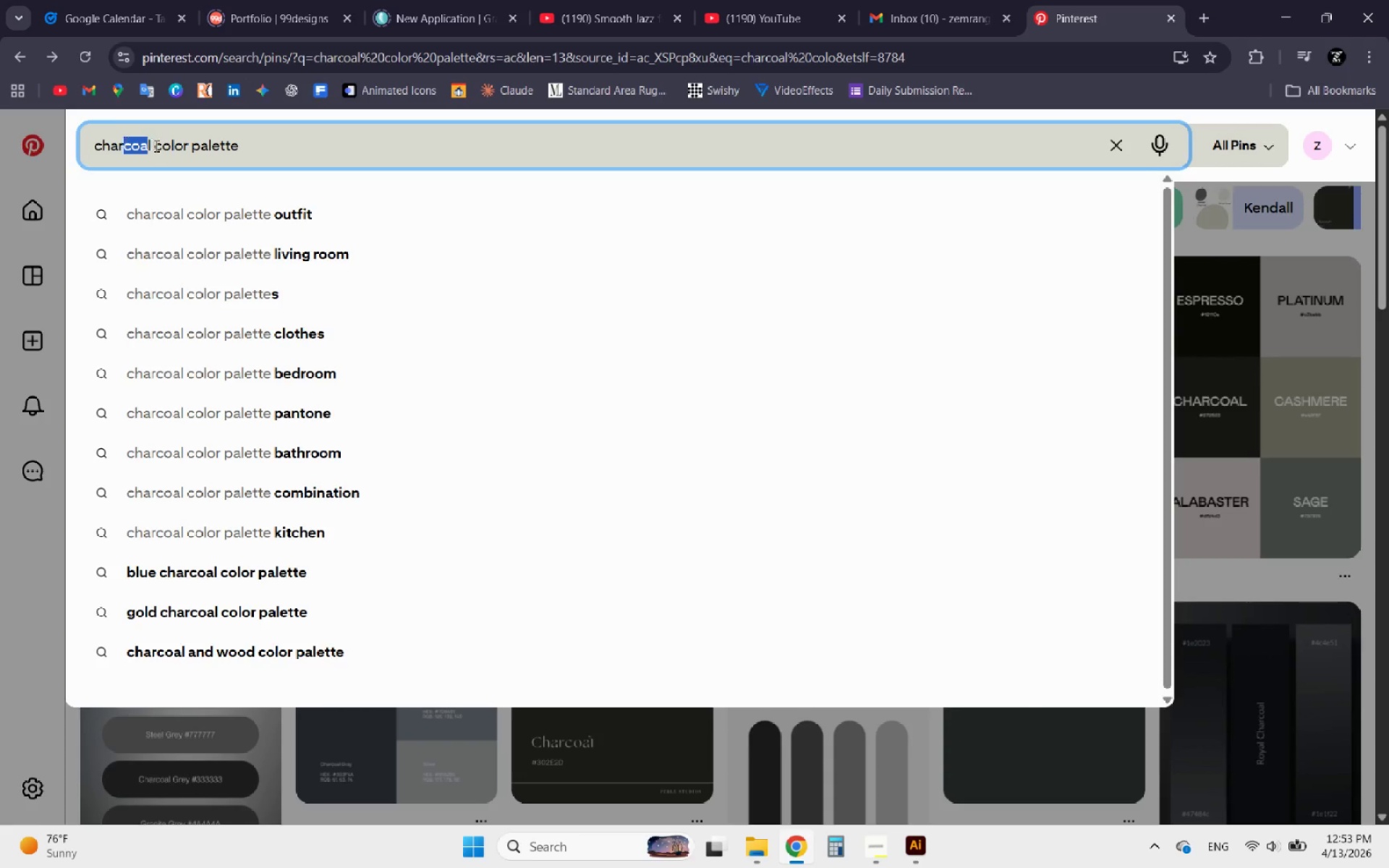 
left_click([155, 147])
 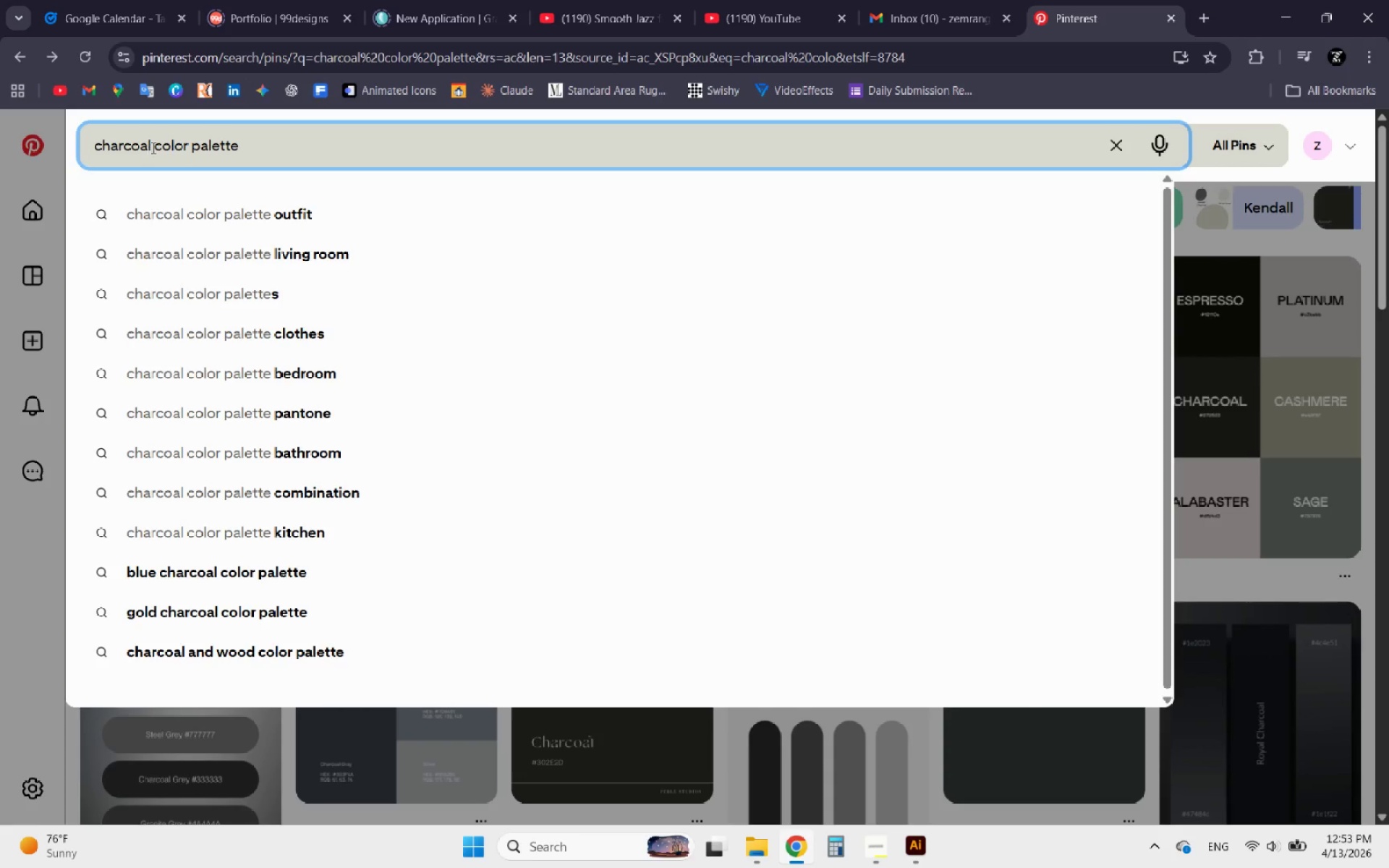 
left_click_drag(start_coordinate=[152, 148], to_coordinate=[54, 136])
 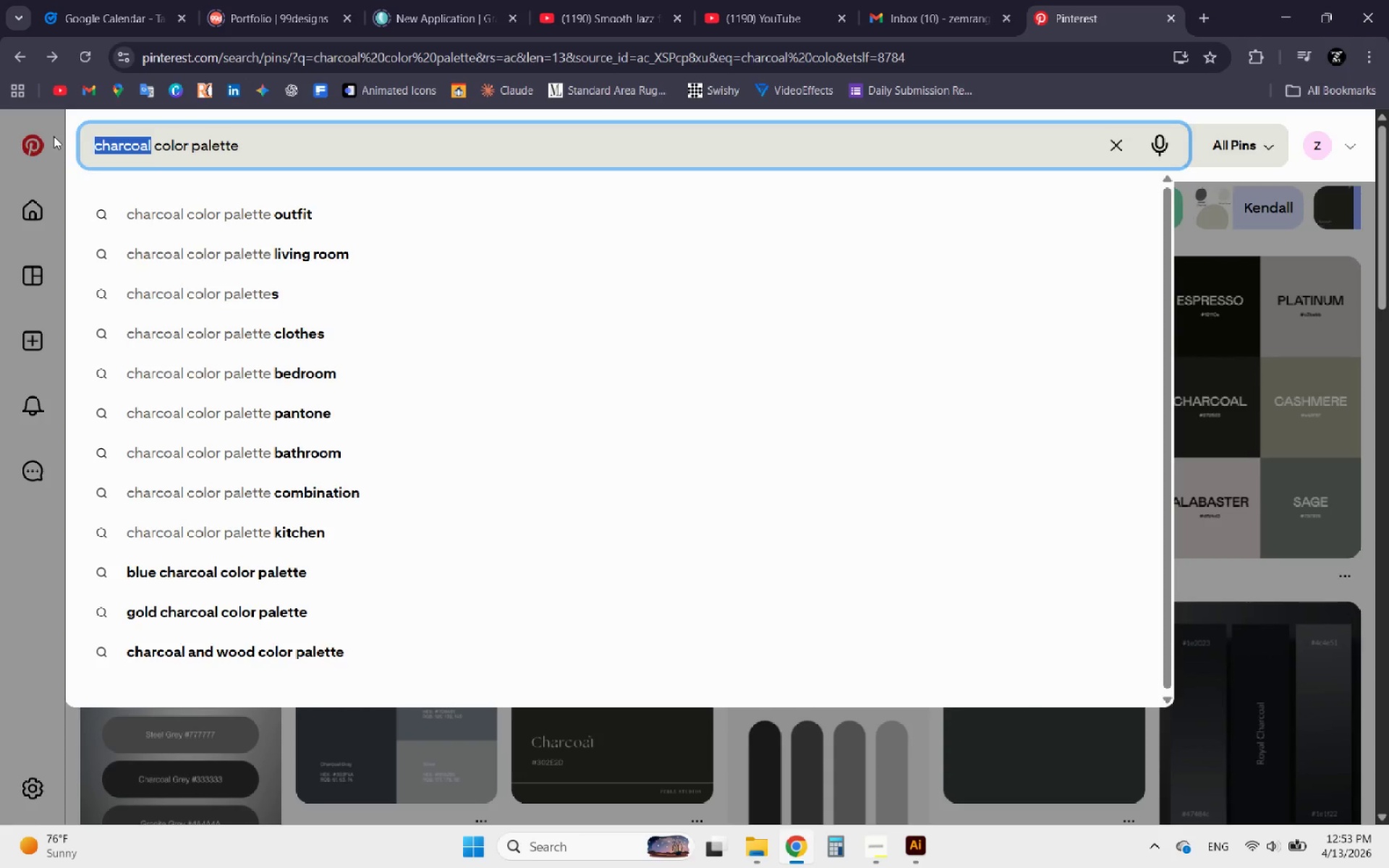 
key(Control+V)
 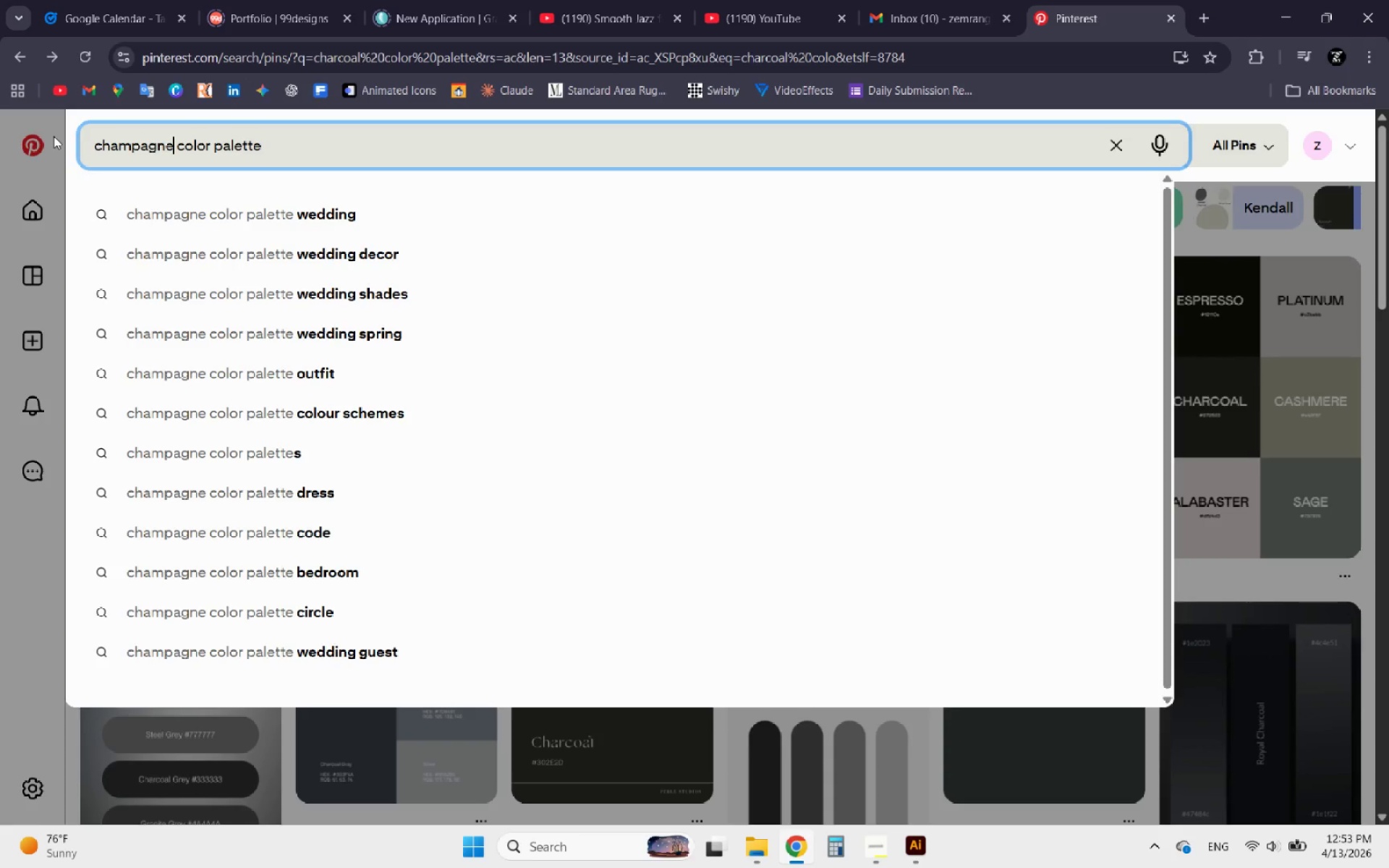 
key(Enter)
 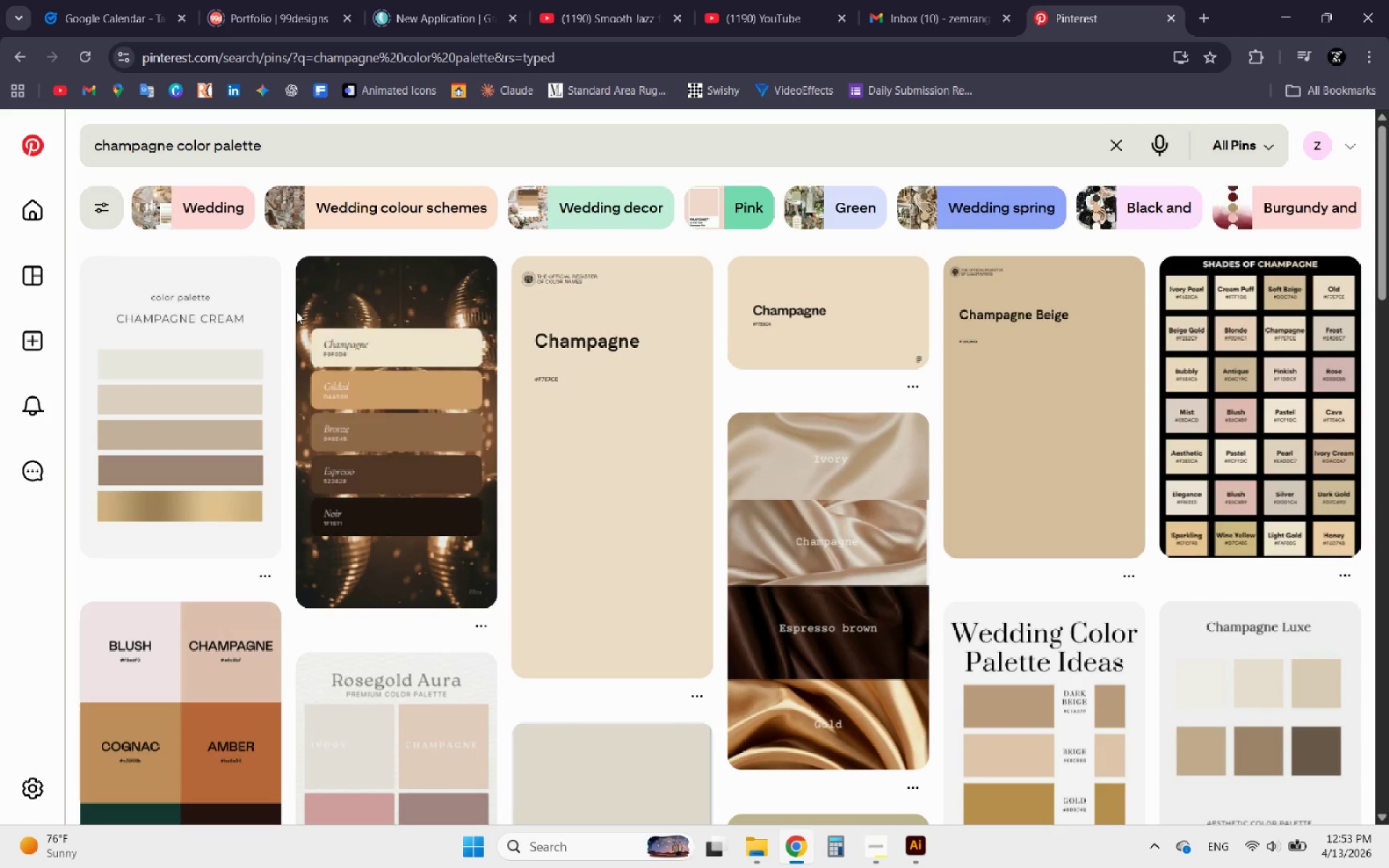 
wait(6.88)
 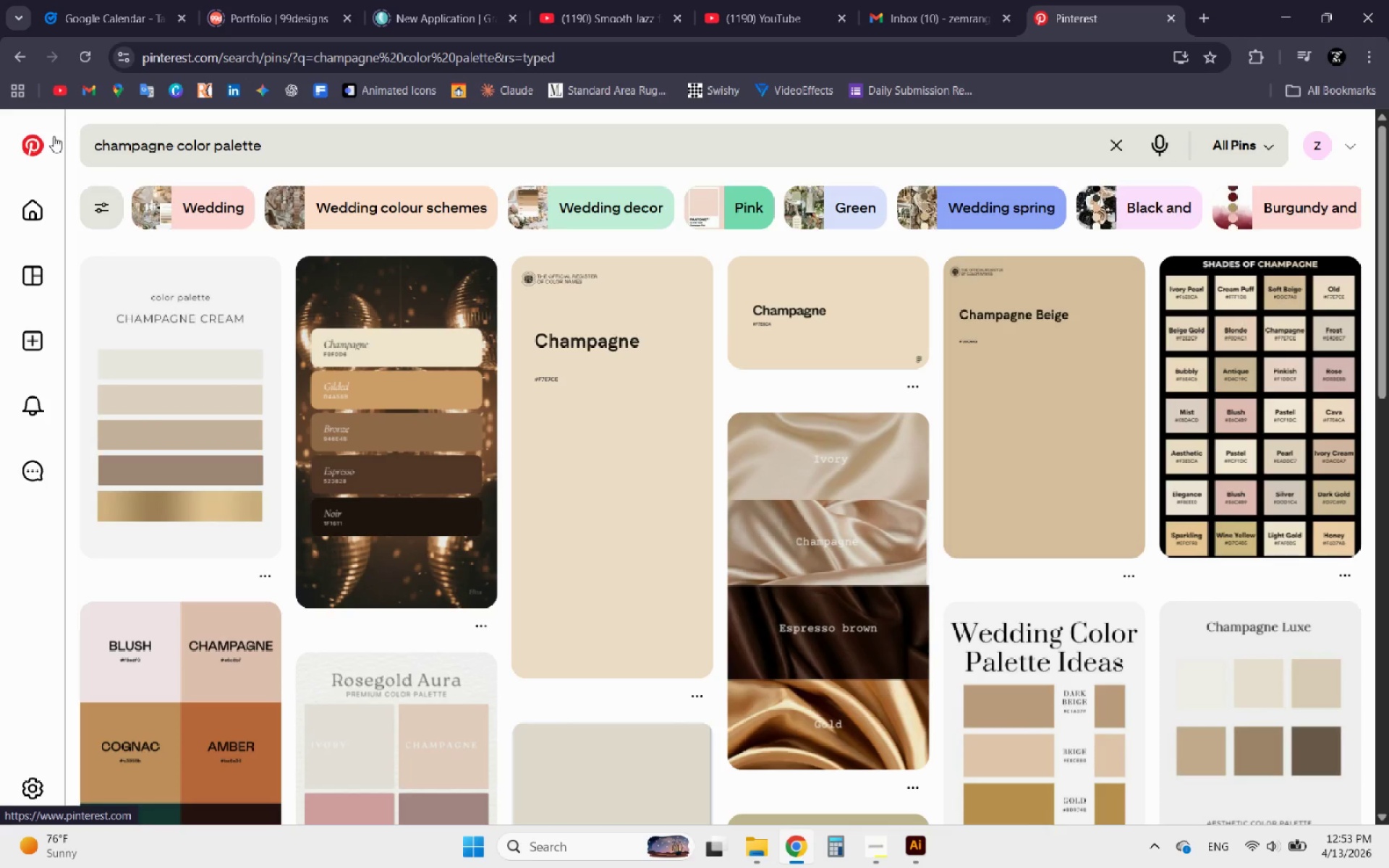 
left_click([599, 410])
 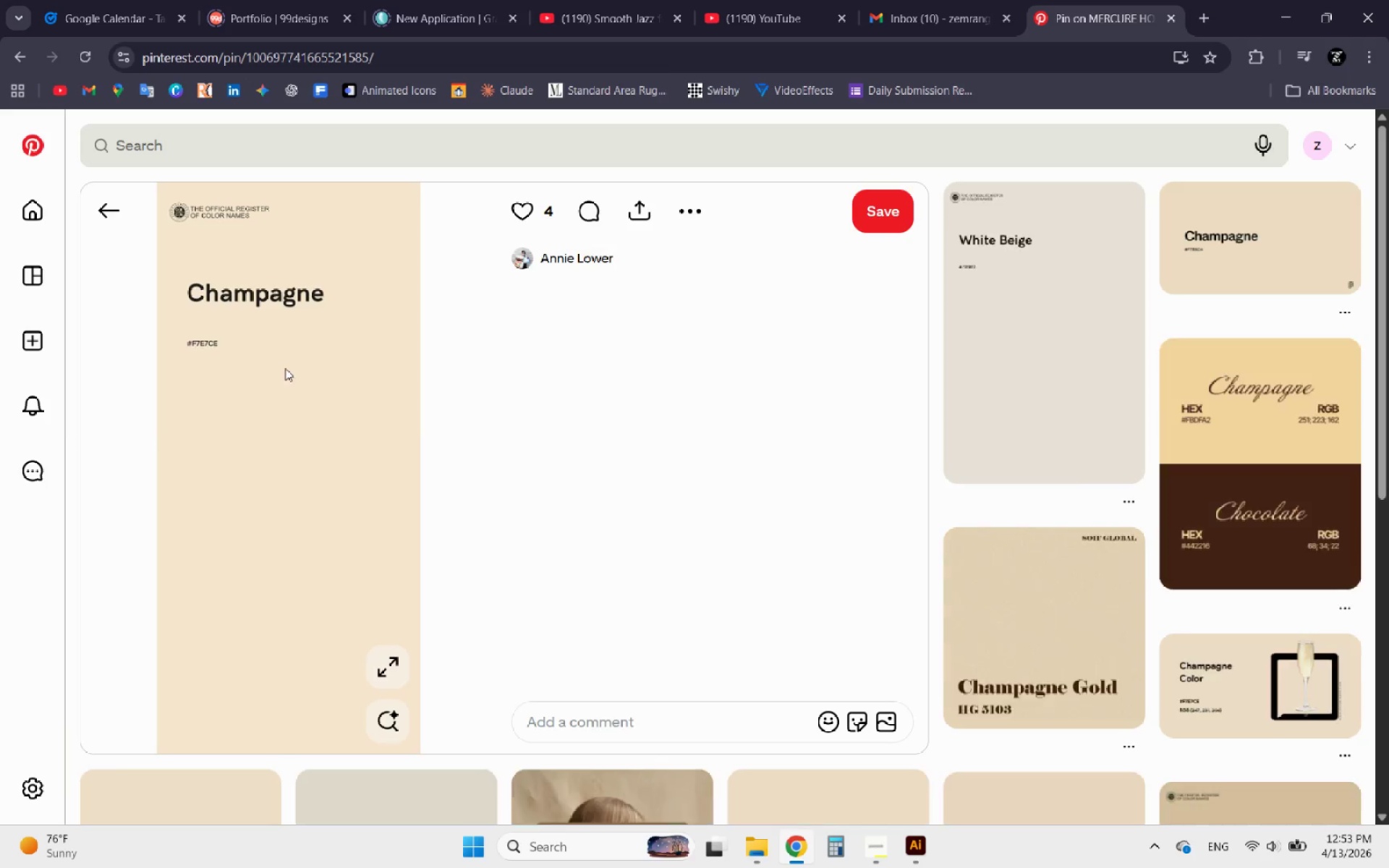 
mouse_move([124, 219])
 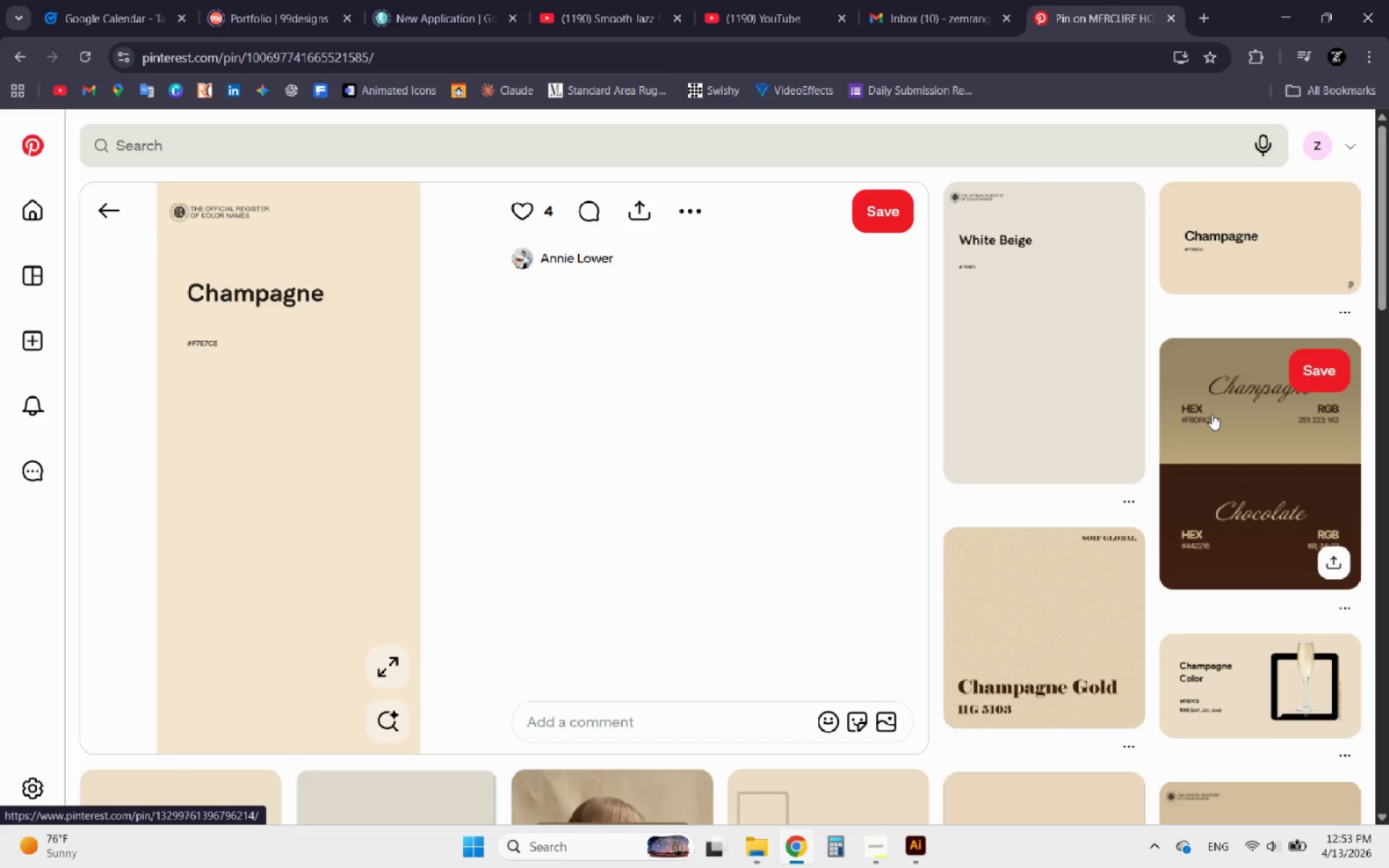 
left_click([1212, 414])
 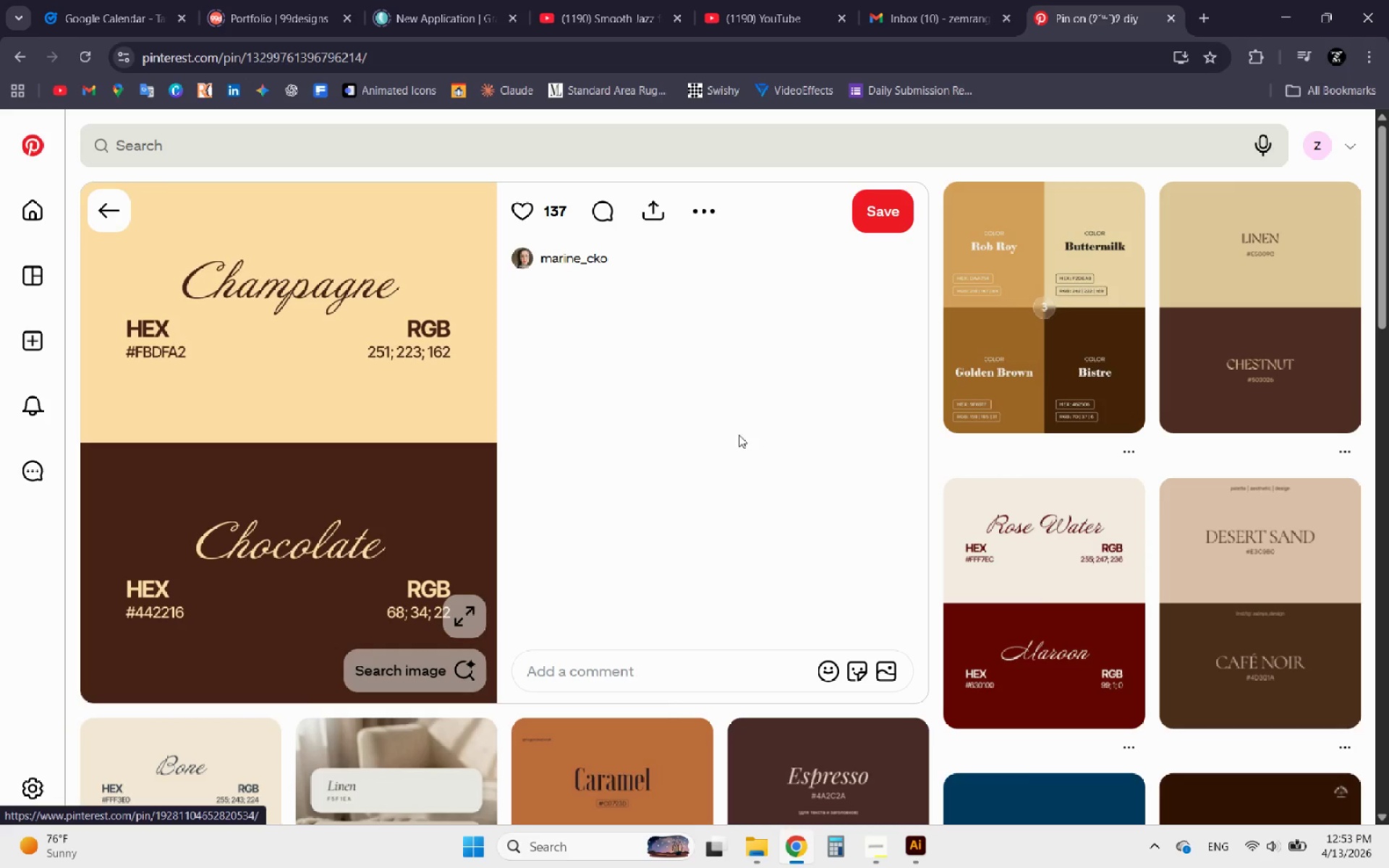 
right_click([320, 397])
 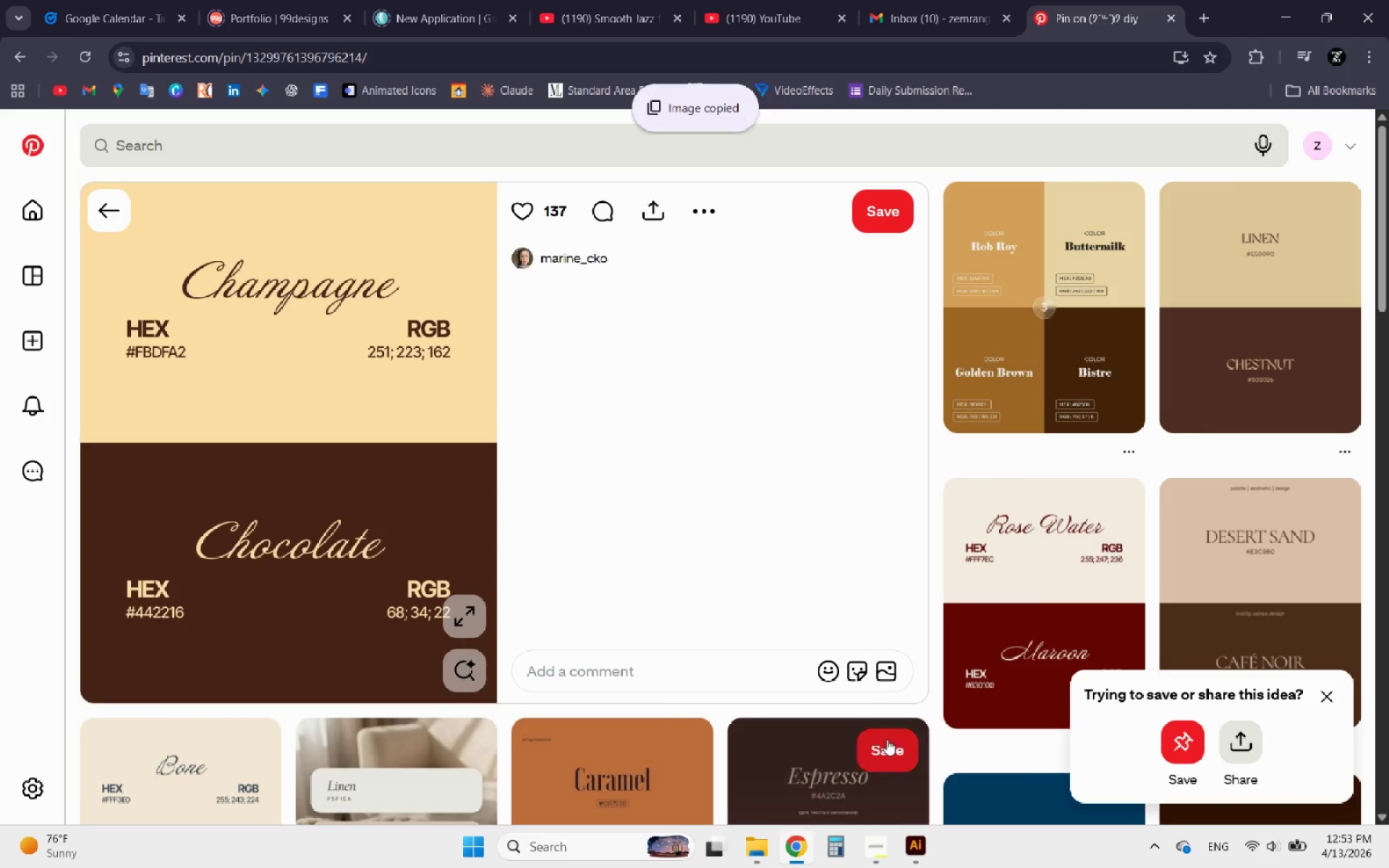 
left_click([909, 854])
 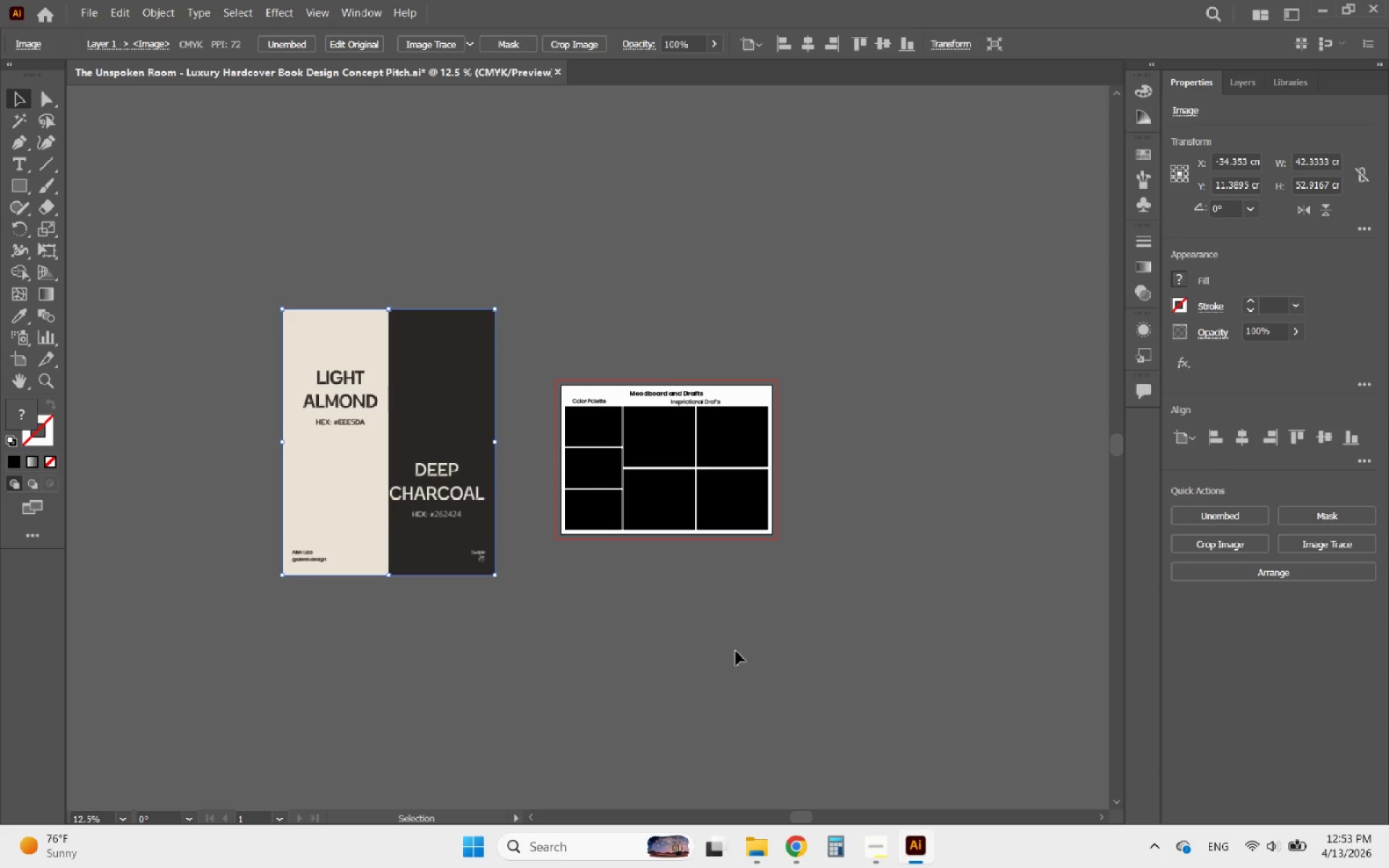 
left_click([736, 651])
 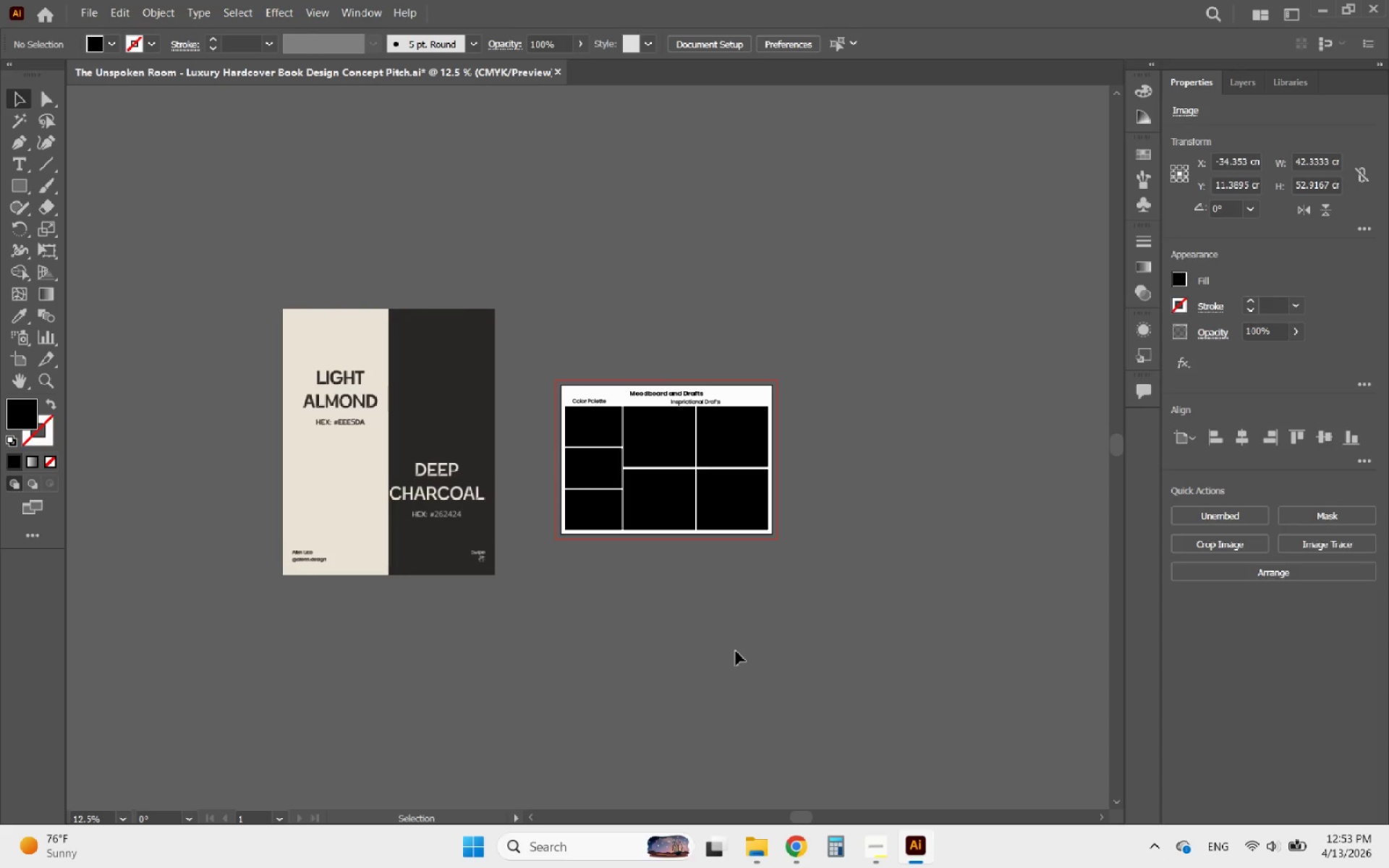 
key(Control+ControlLeft)
 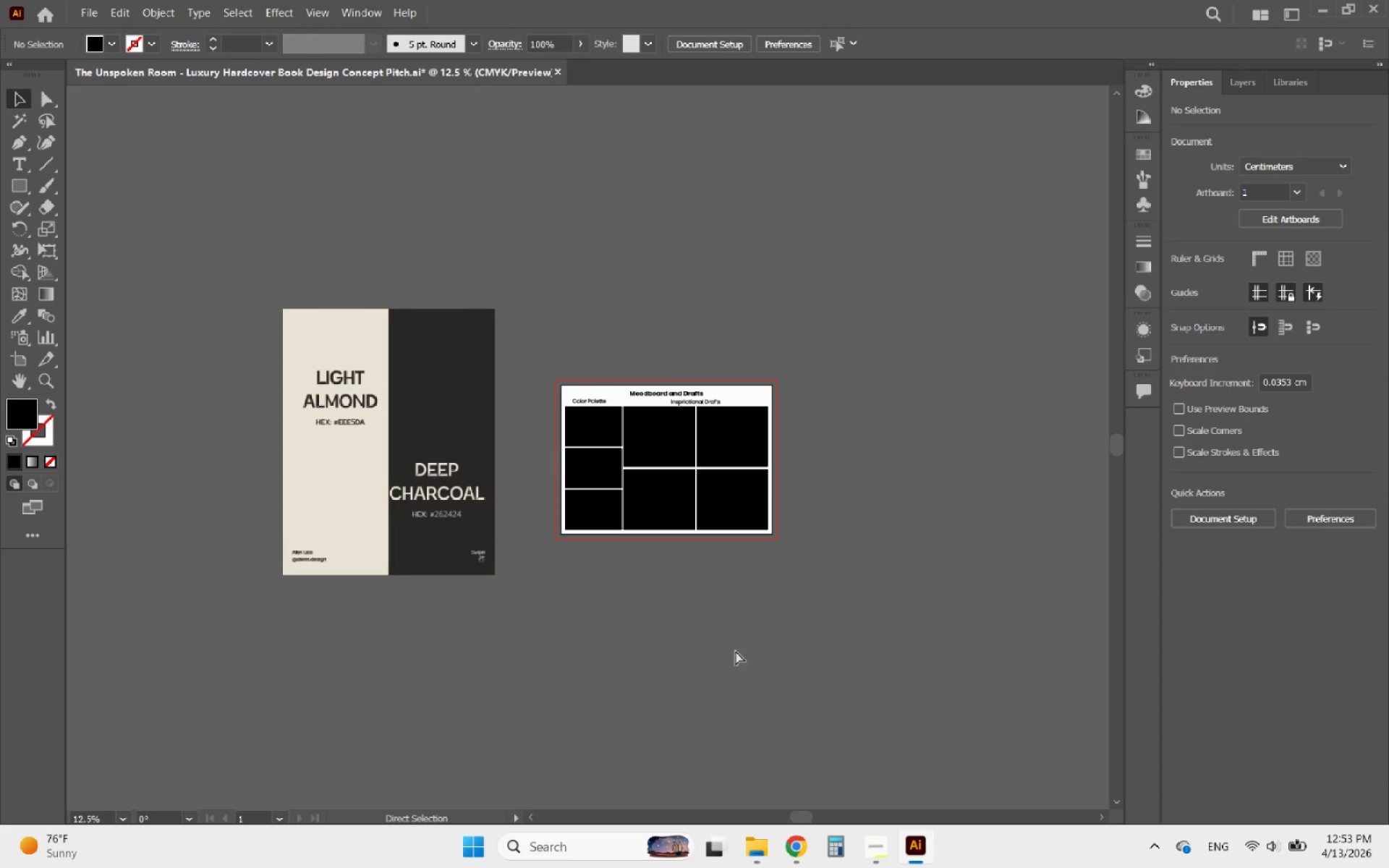 
key(Control+V)
 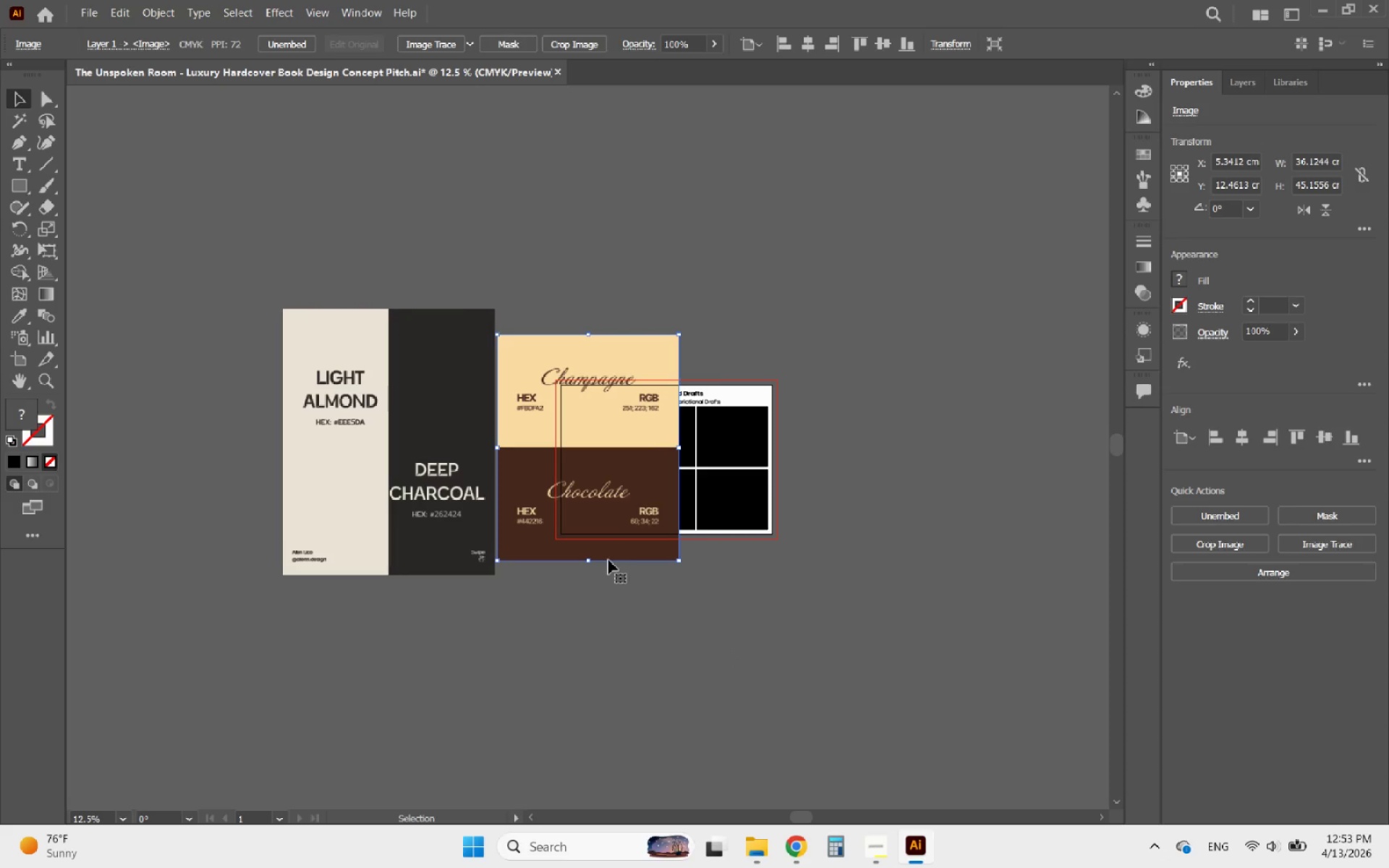 
left_click_drag(start_coordinate=[596, 523], to_coordinate=[669, 313])
 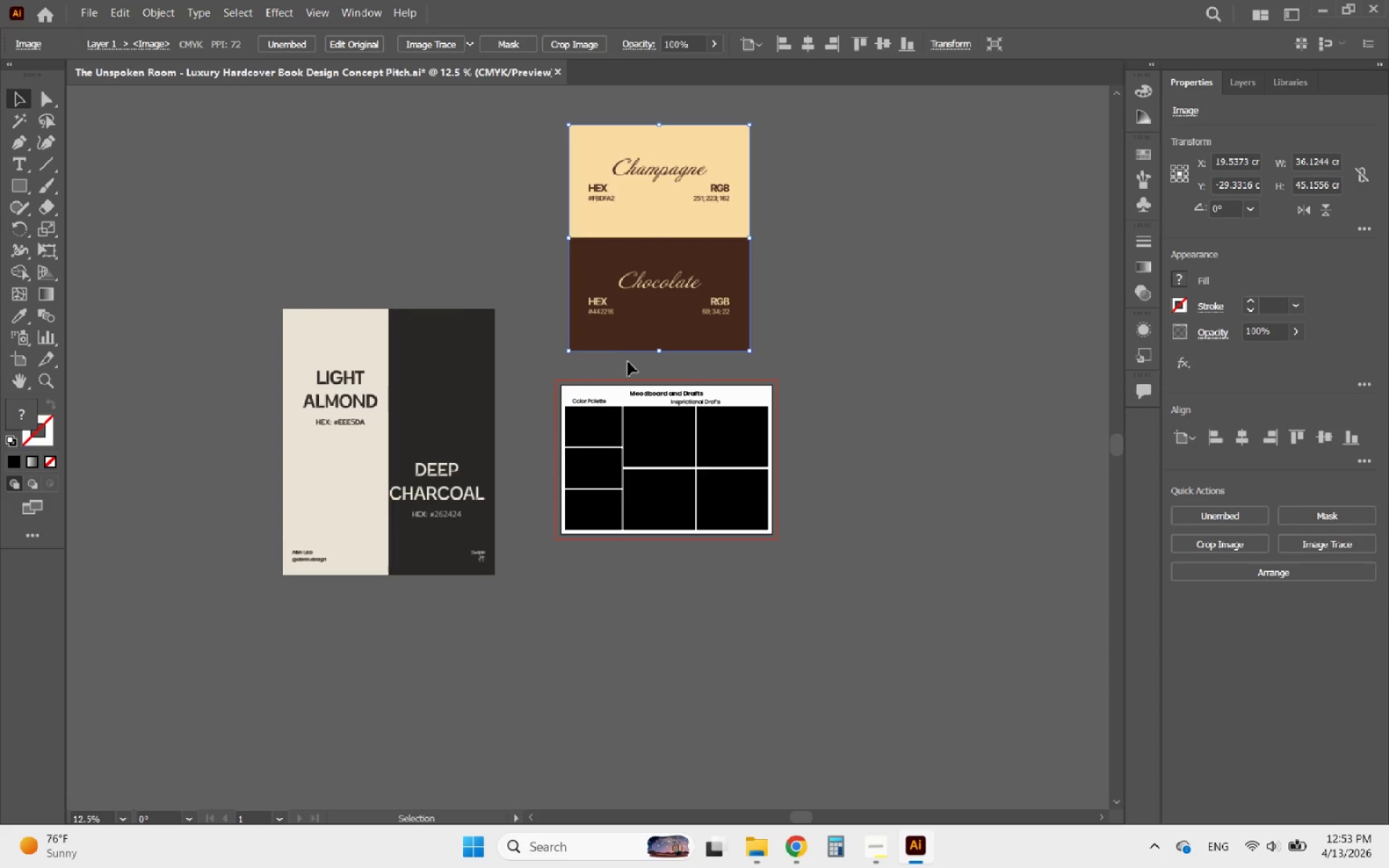 
hold_key(key=AltLeft, duration=0.56)
scroll: coordinate [582, 409], scroll_direction: up, amount: 1.0
 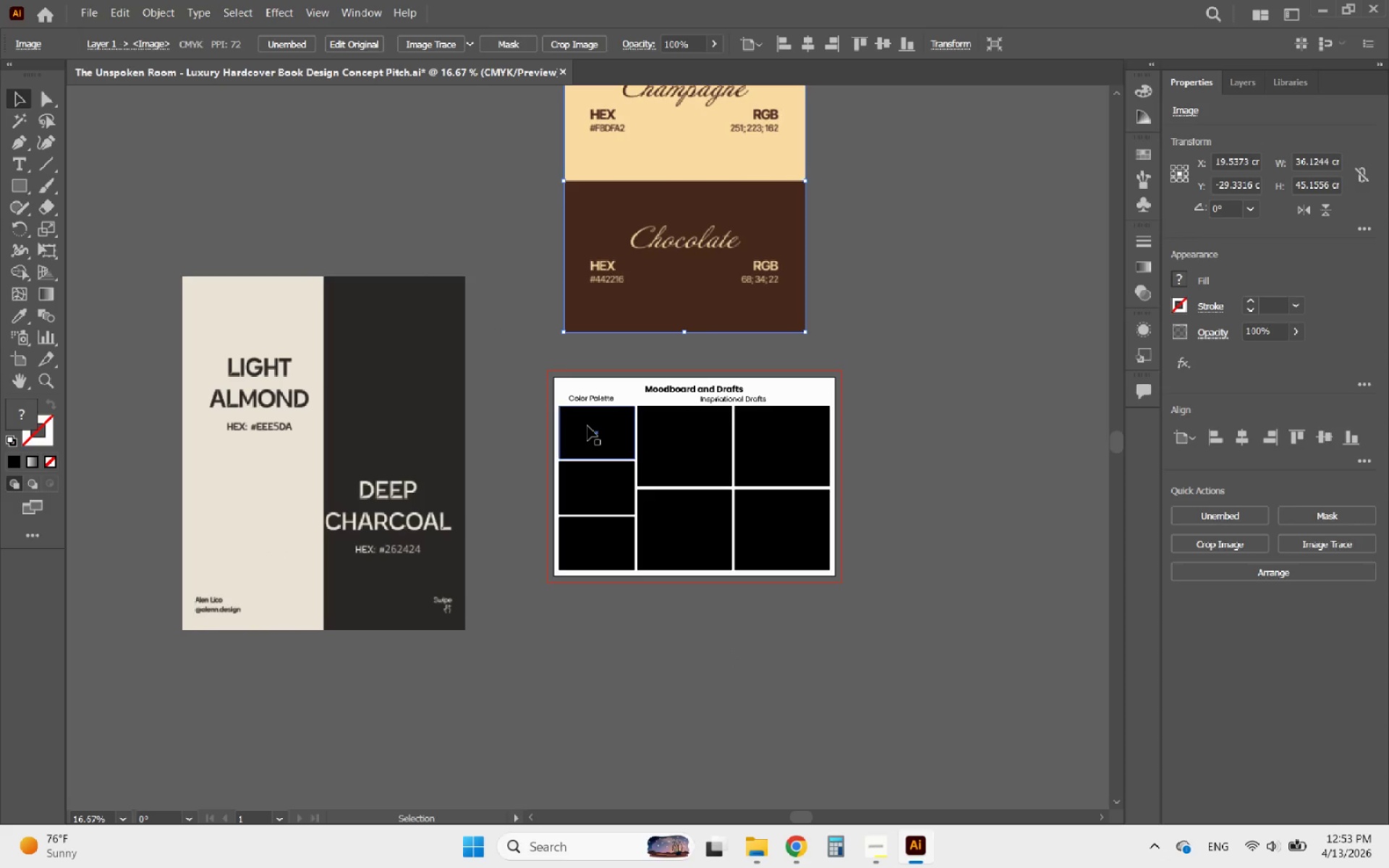 
left_click([587, 426])
 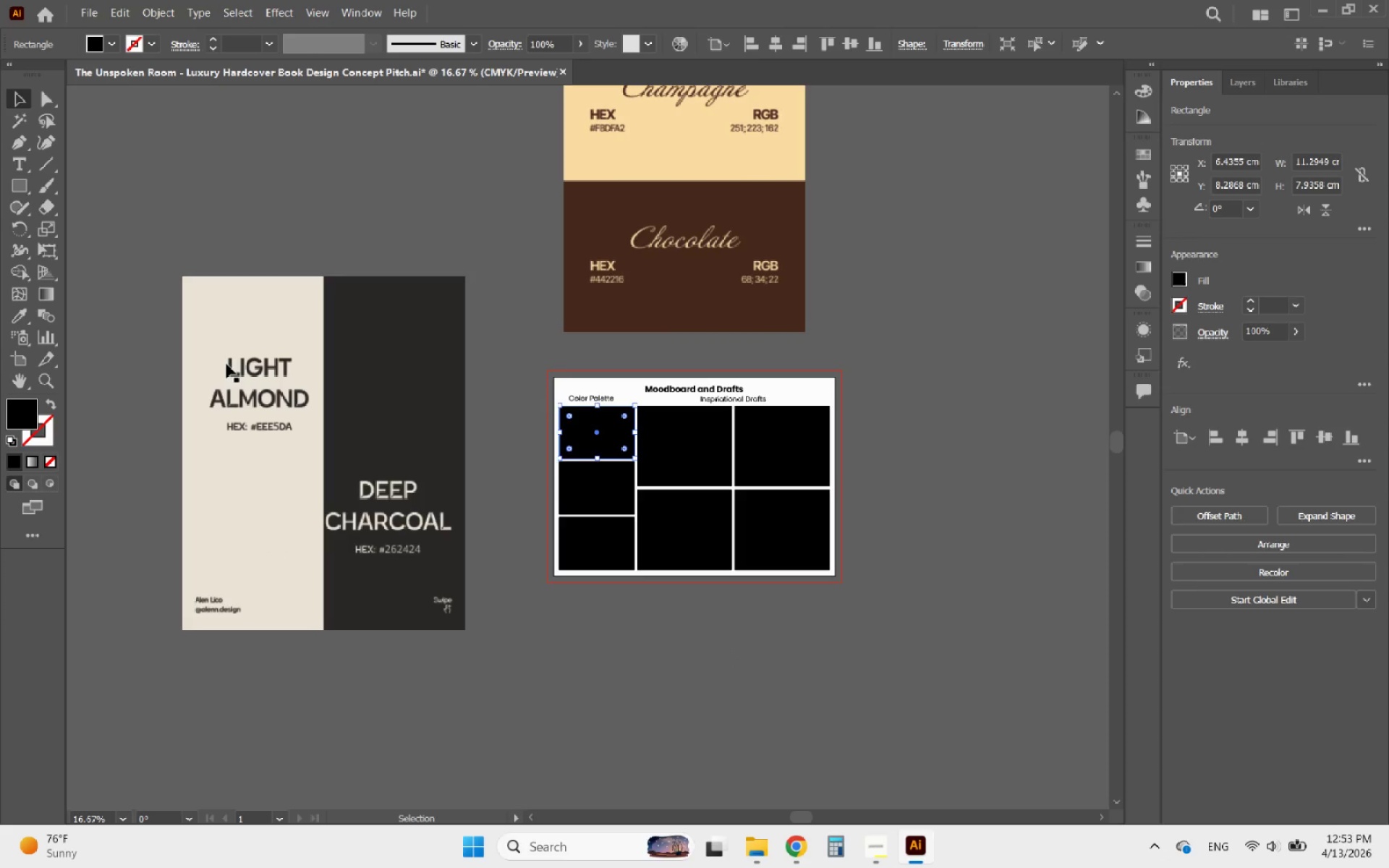 
left_click([1178, 279])
 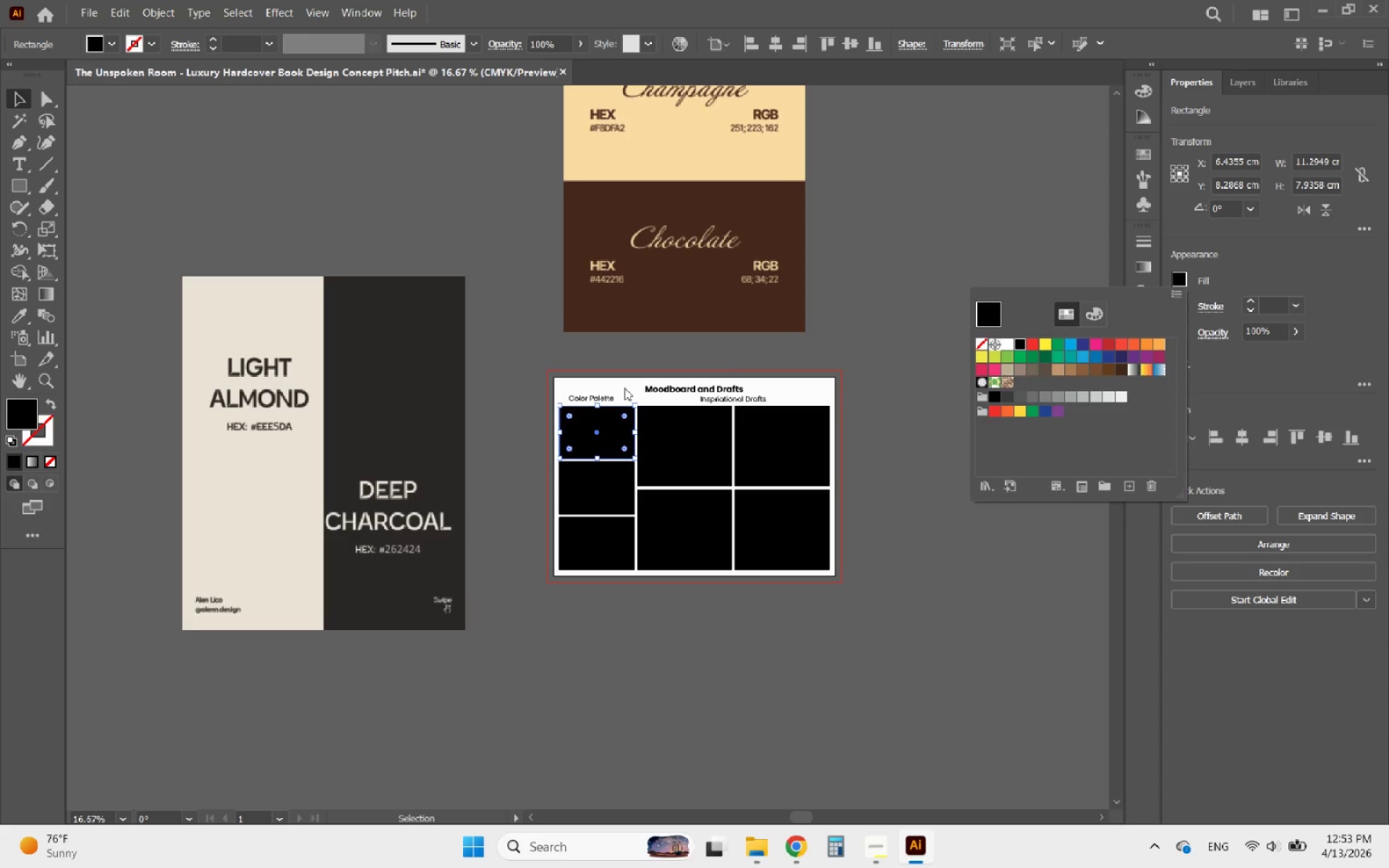 
hold_key(key=AltLeft, duration=0.44)
scroll: coordinate [446, 524], scroll_direction: up, amount: 2.0
 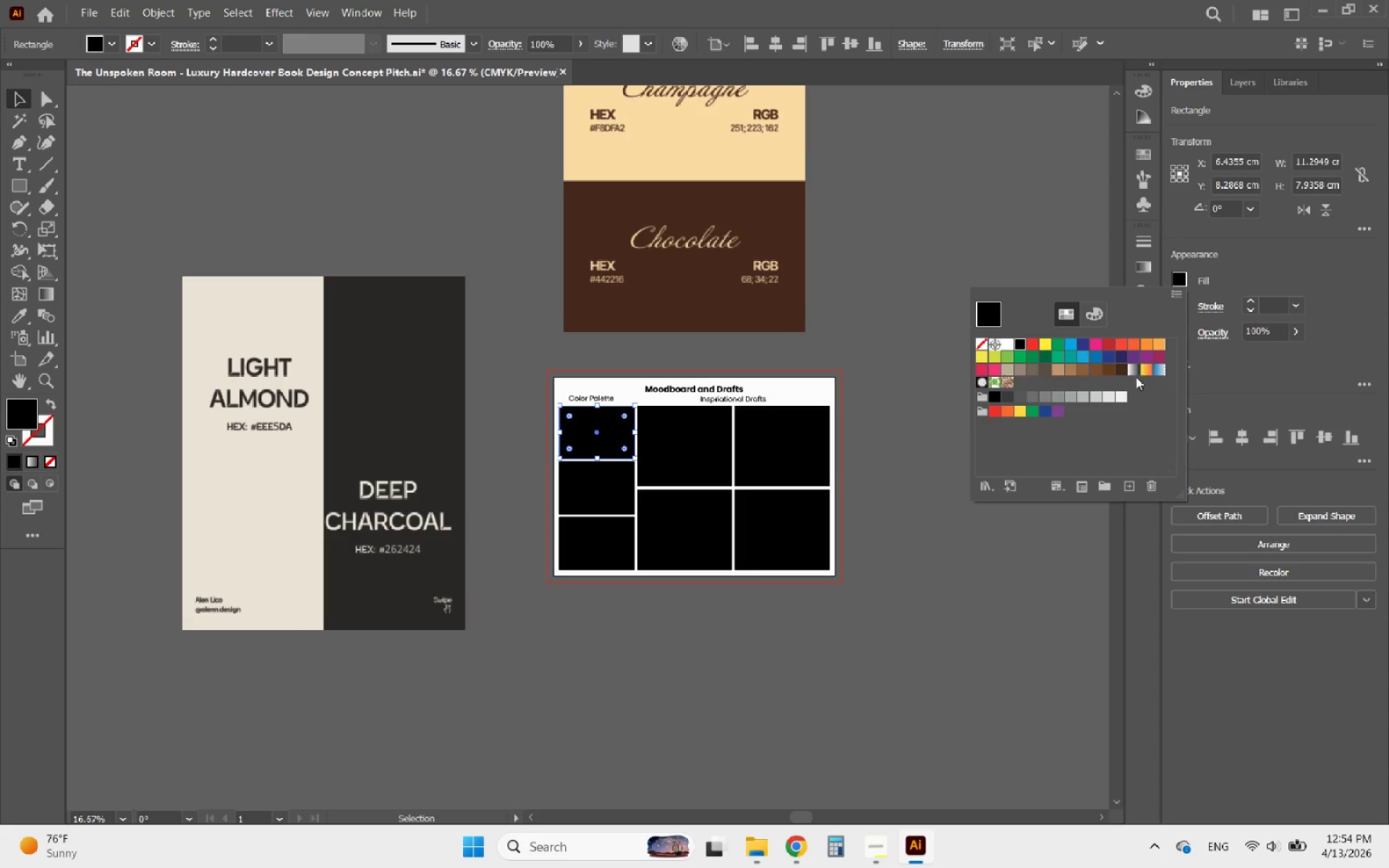 
left_click([1098, 318])
 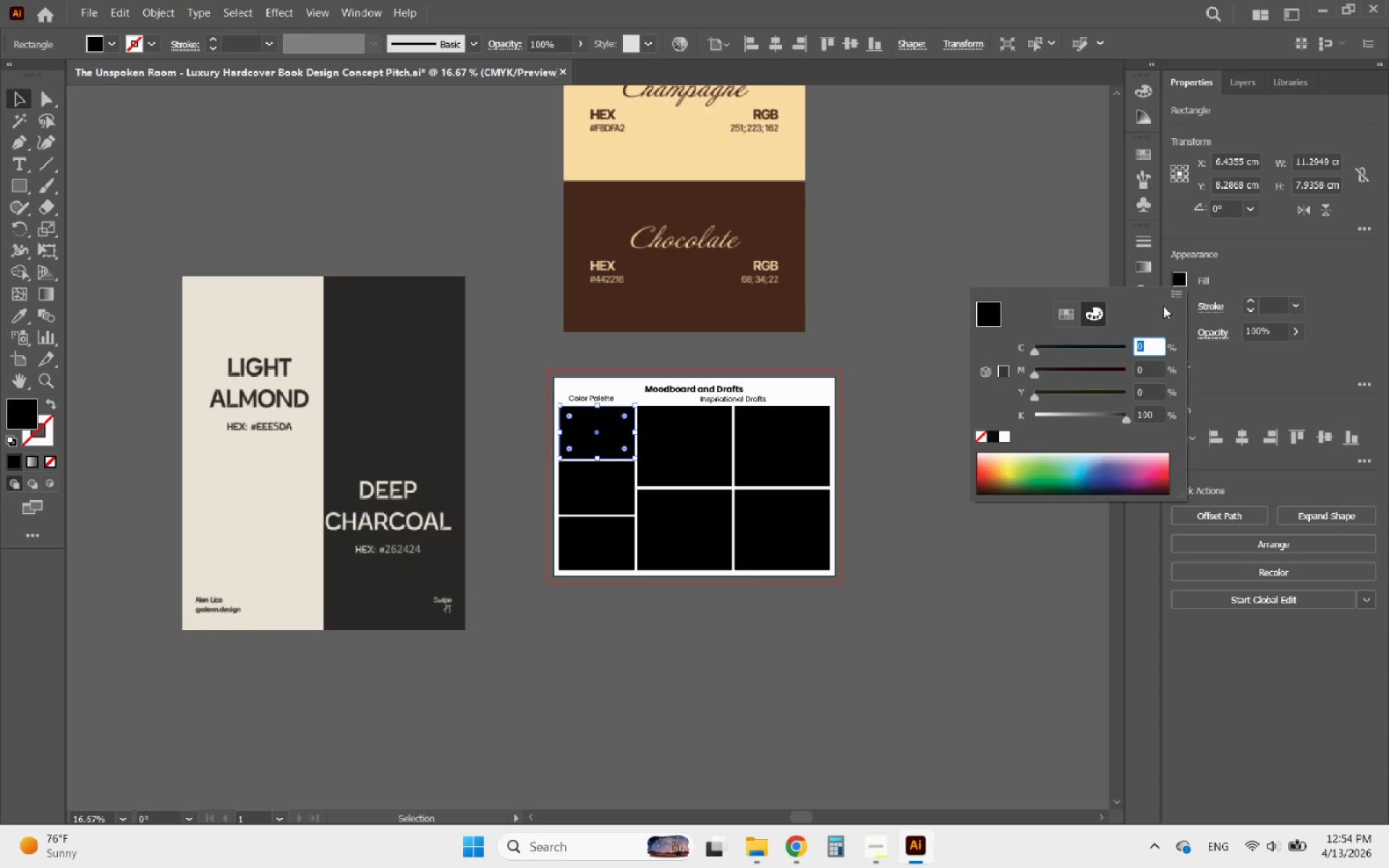 
left_click([1172, 296])
 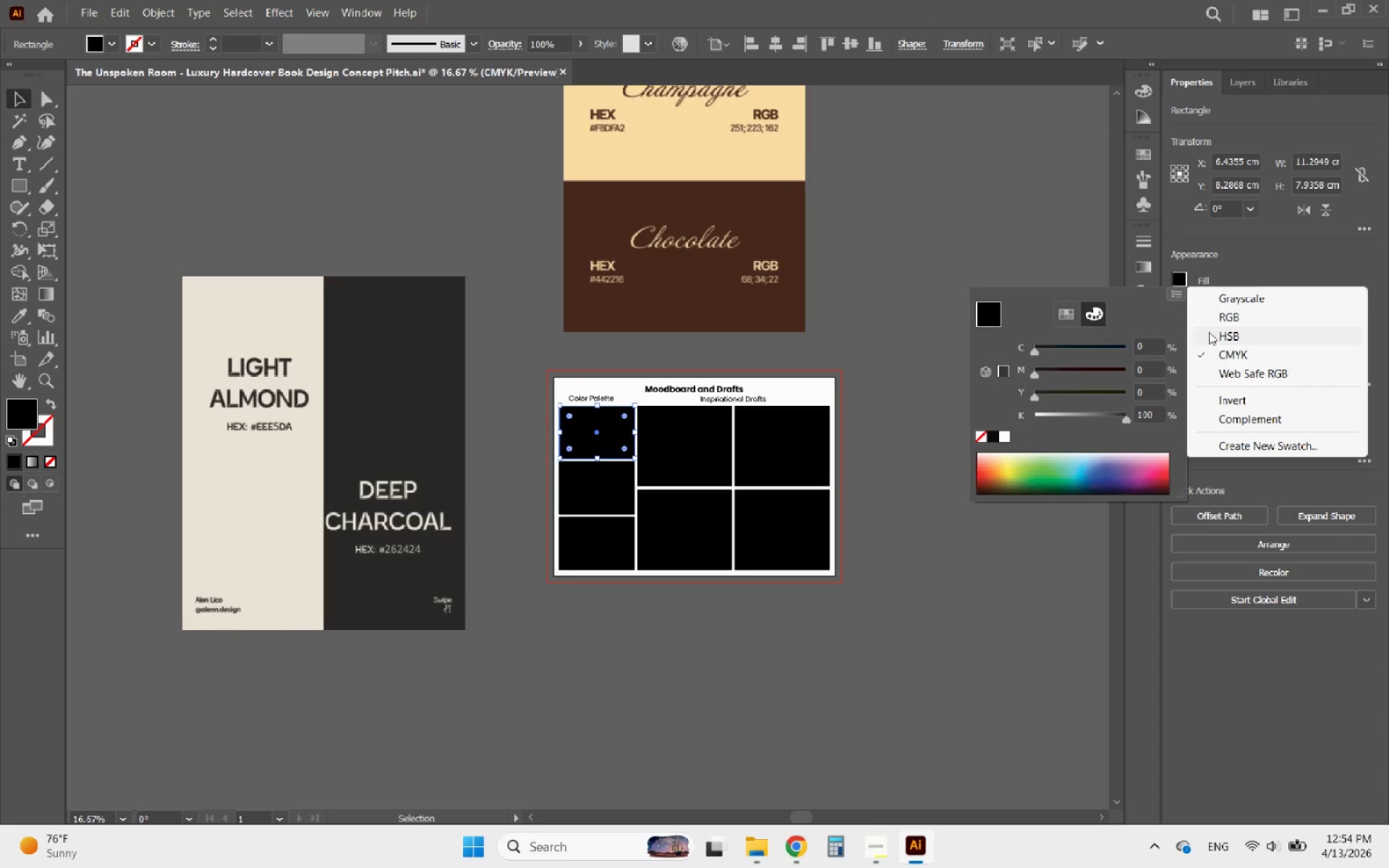 
left_click([1223, 316])
 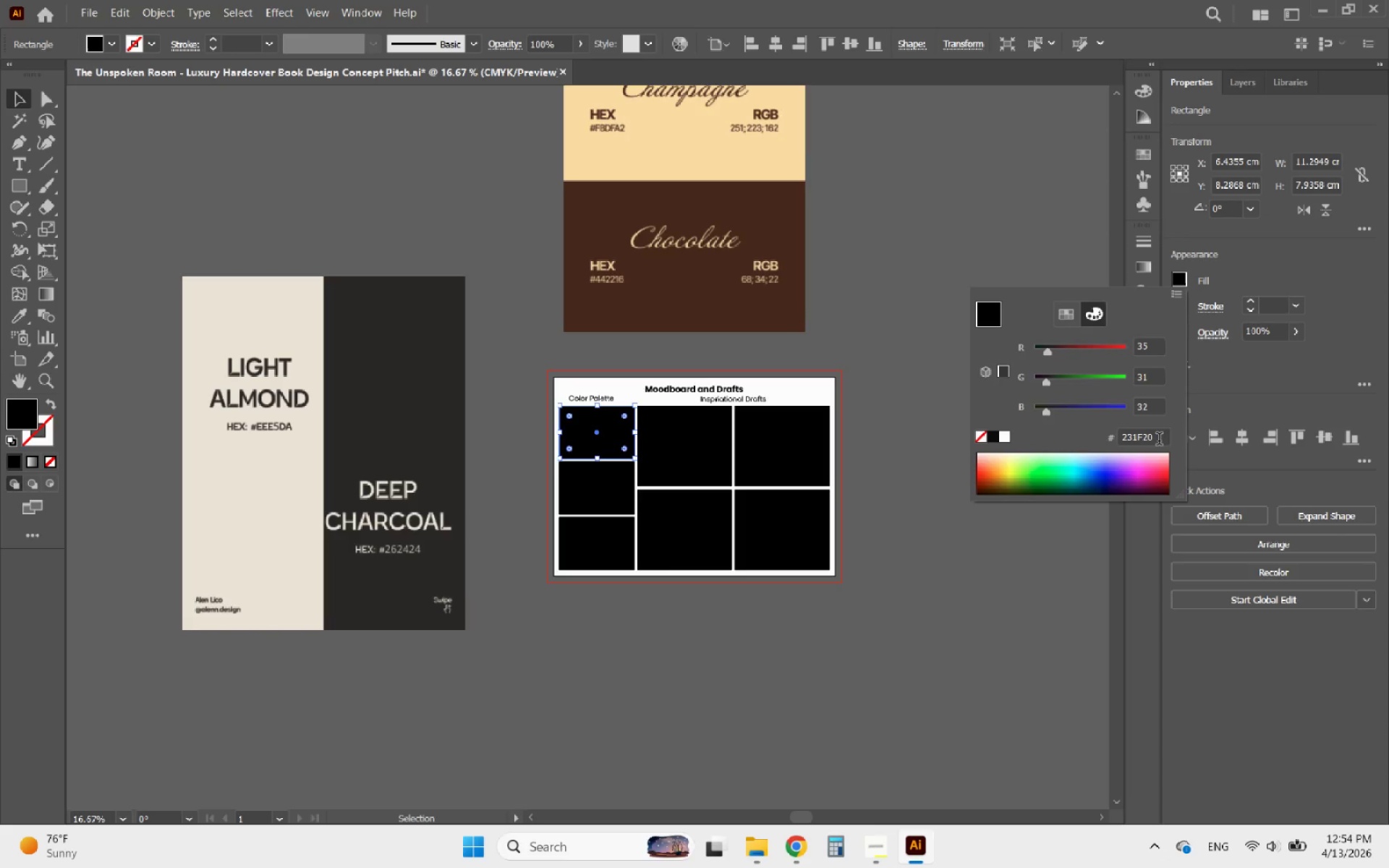 
left_click_drag(start_coordinate=[1157, 435], to_coordinate=[1024, 435])
 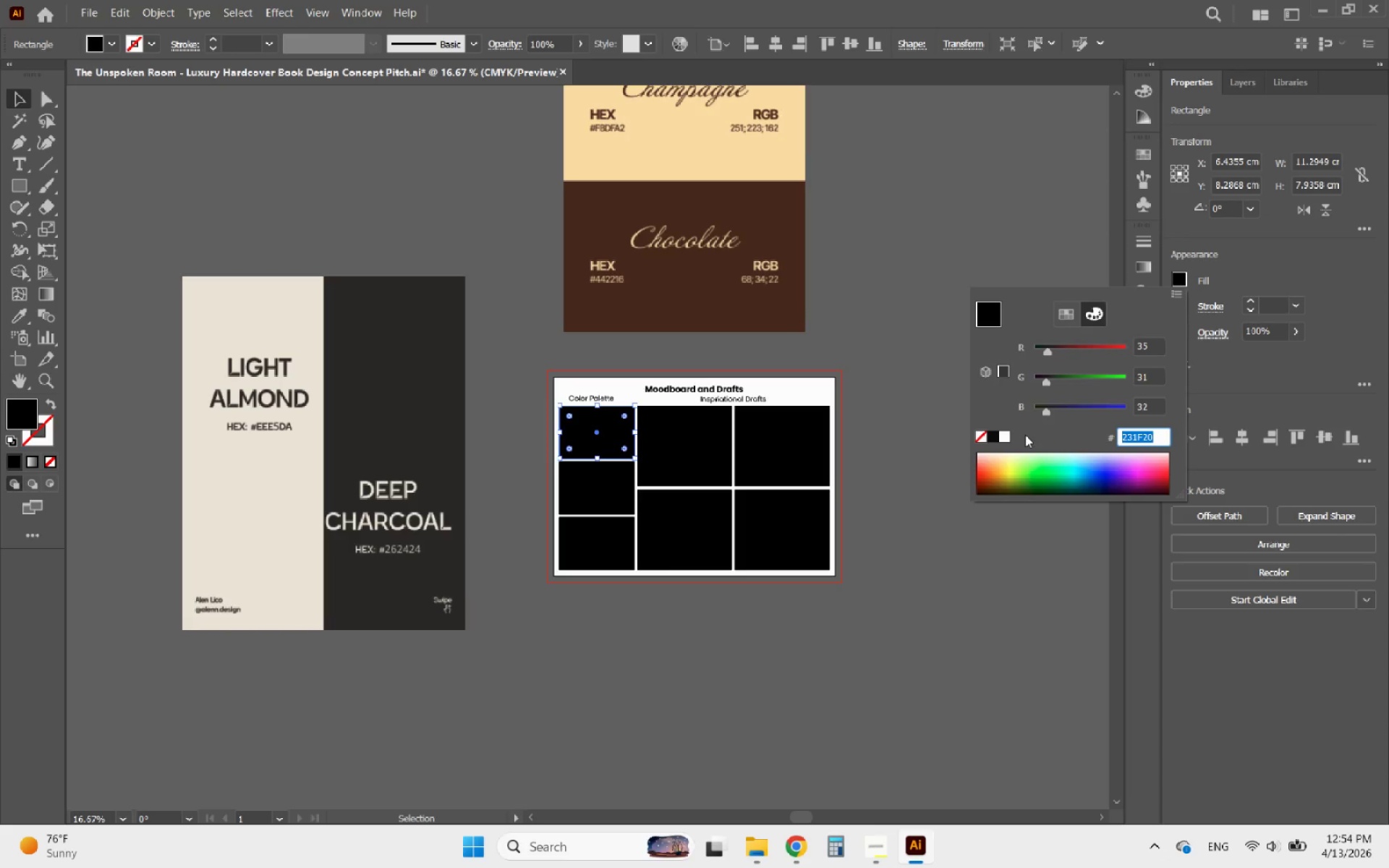 
type(262424)
 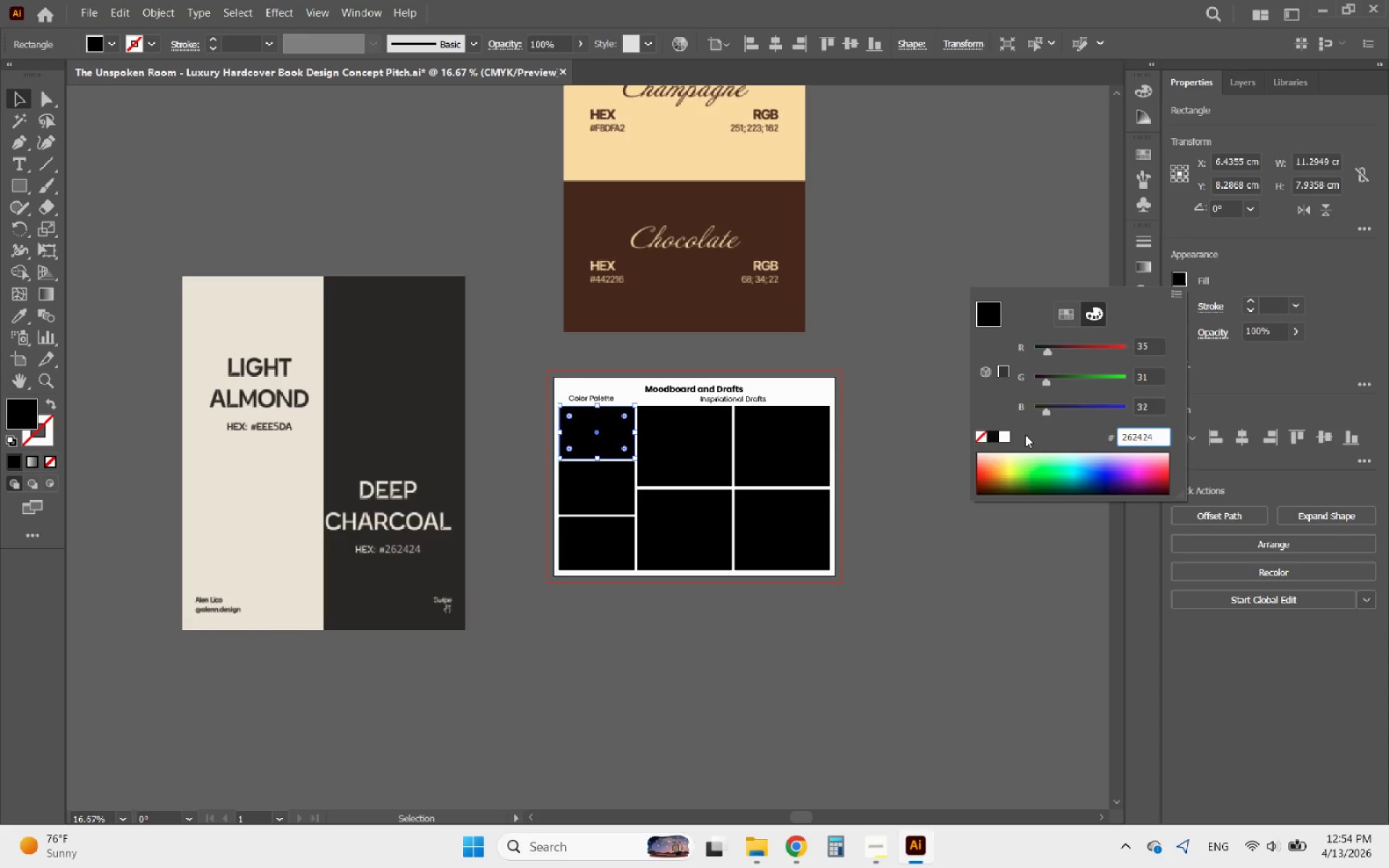 
key(Enter)
 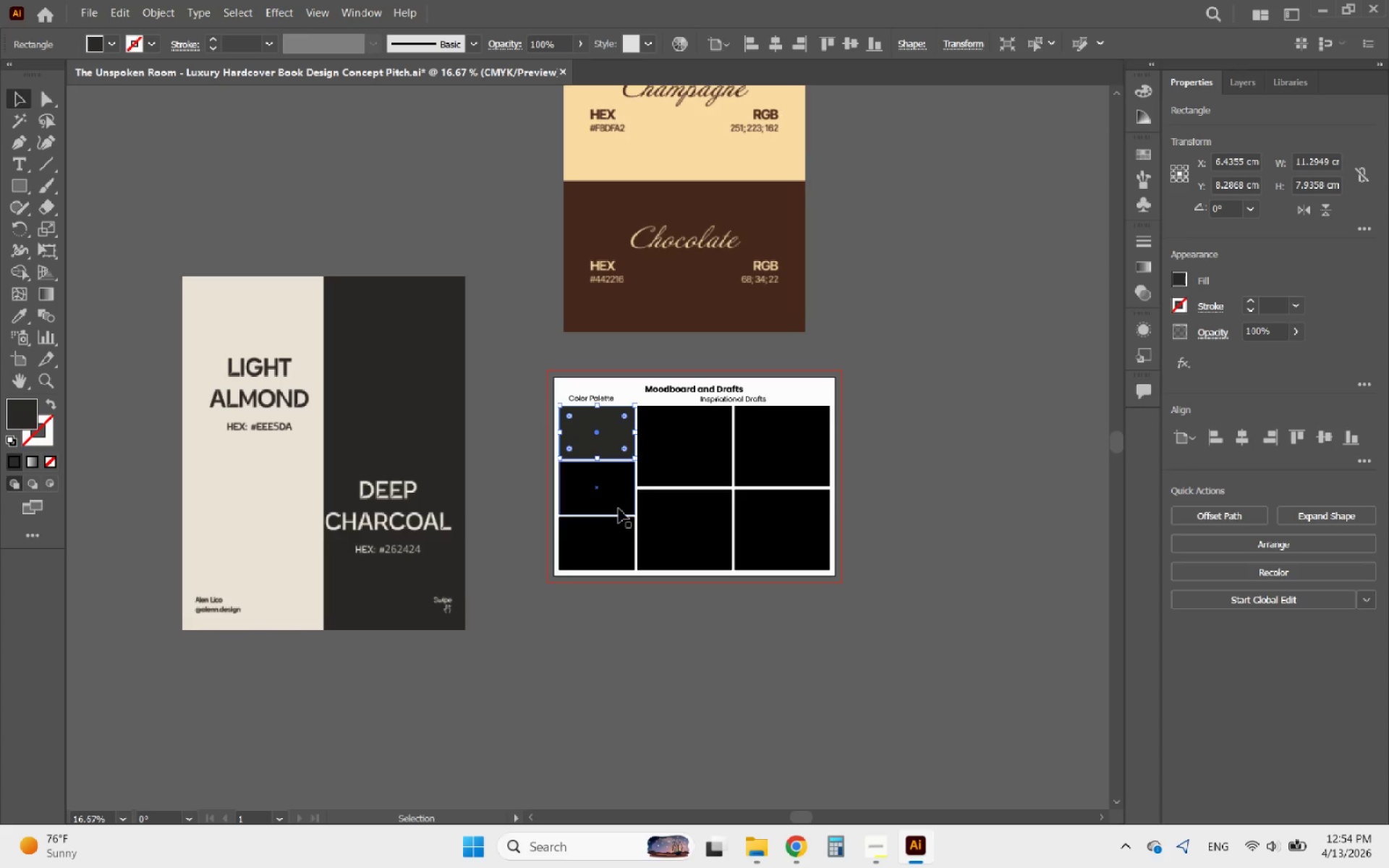 
left_click([606, 493])
 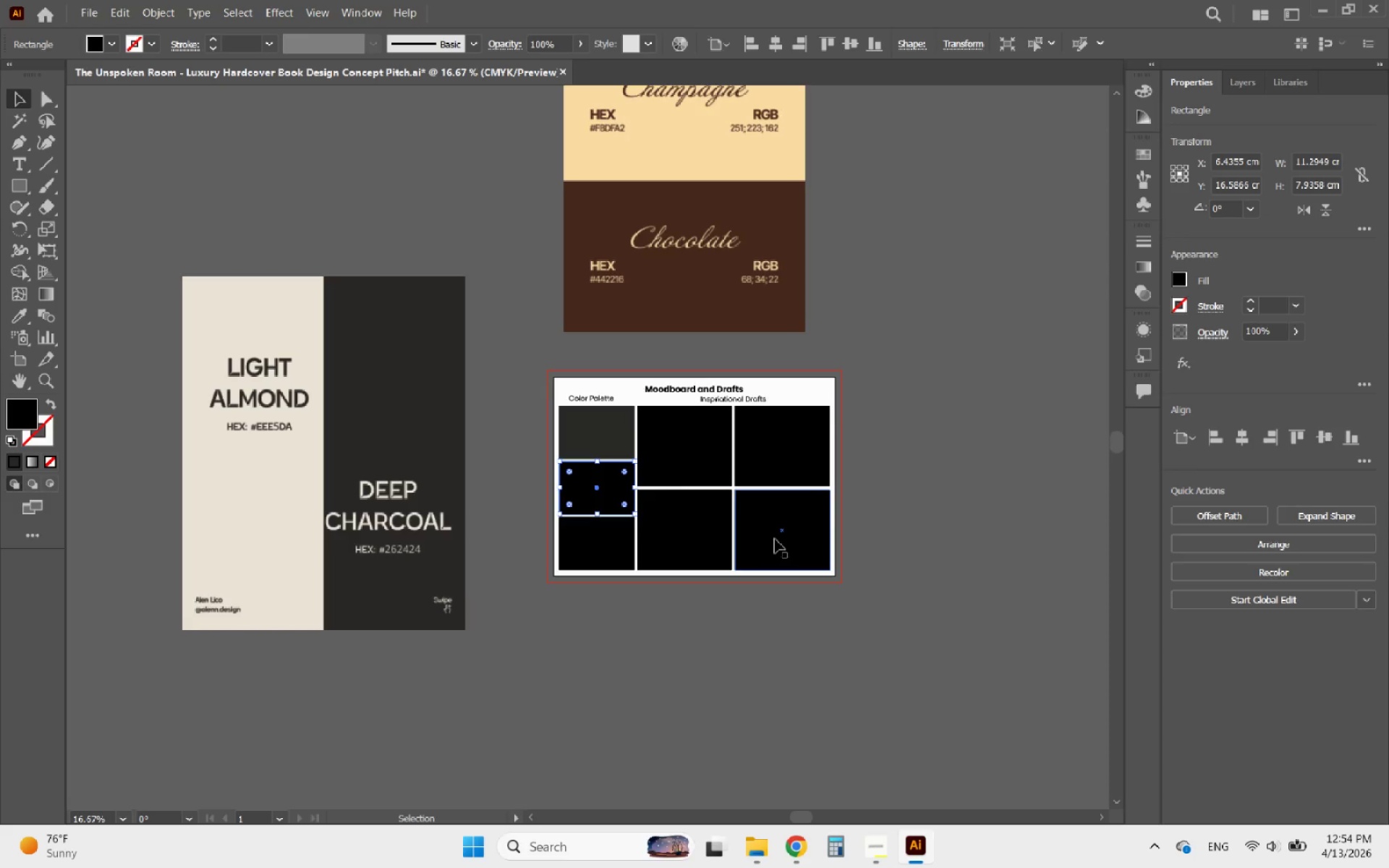 
wait(6.51)
 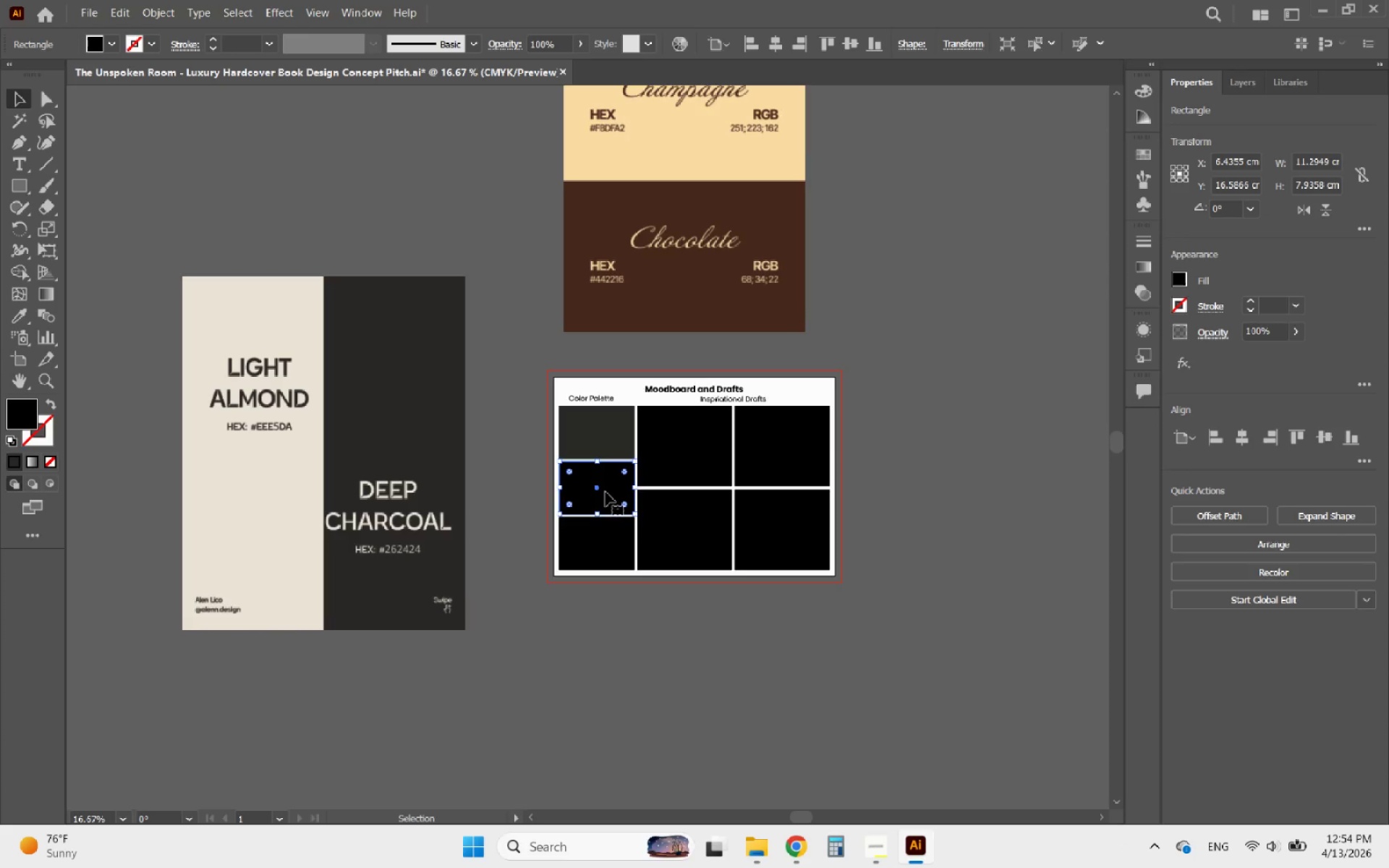 
scroll: coordinate [683, 281], scroll_direction: up, amount: 5.0
 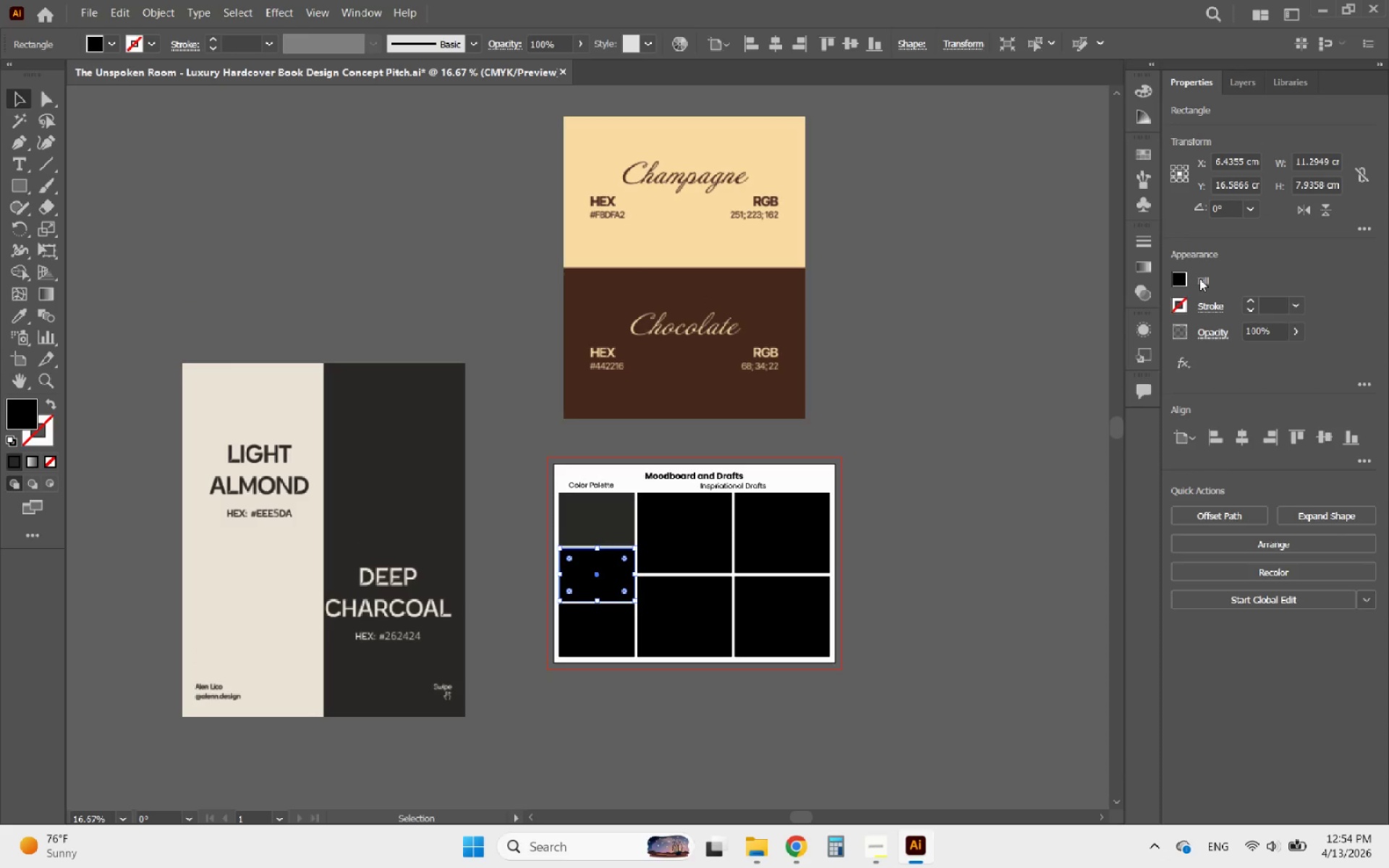 
left_click([1181, 278])
 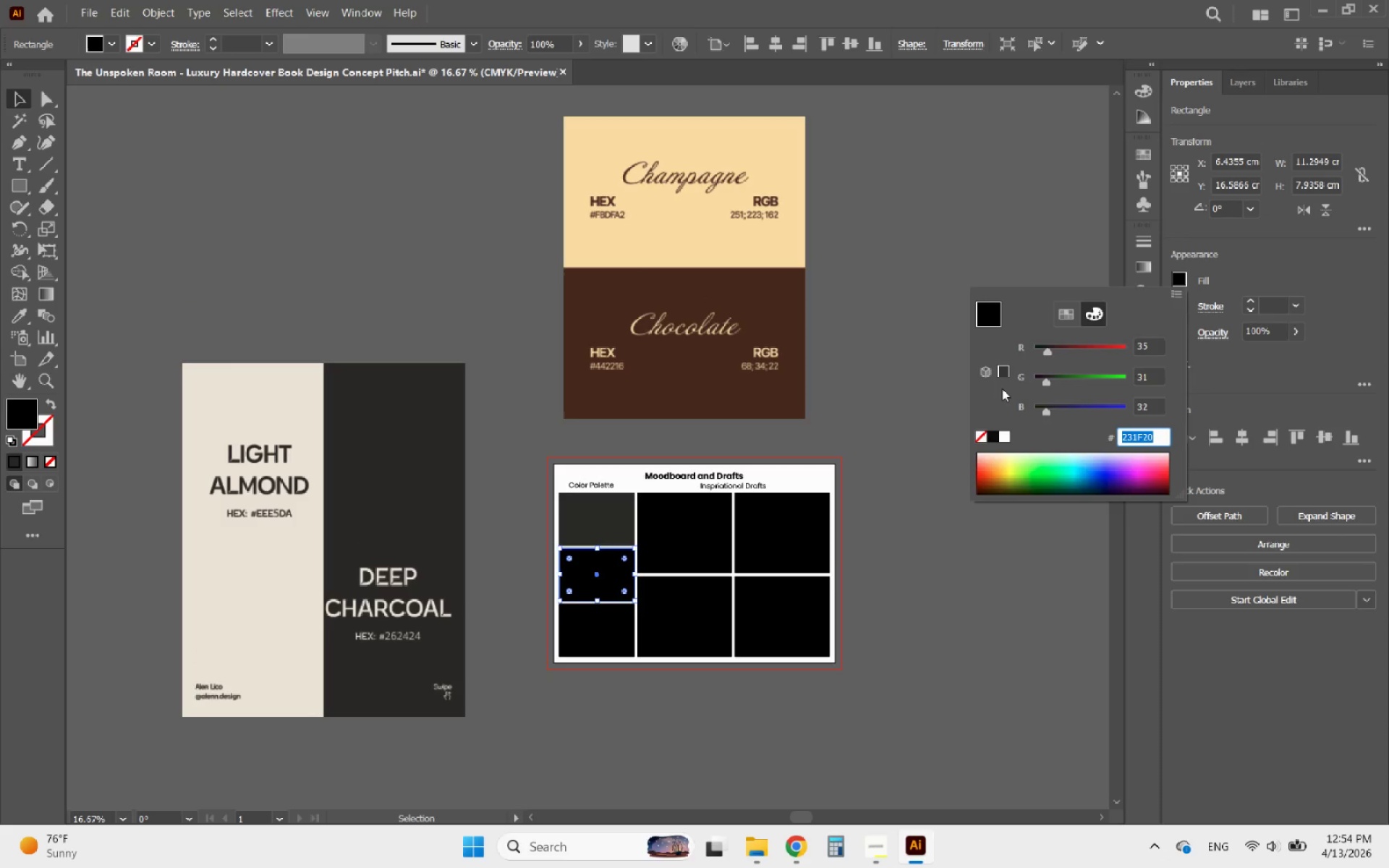 
type(FBDFA2)
 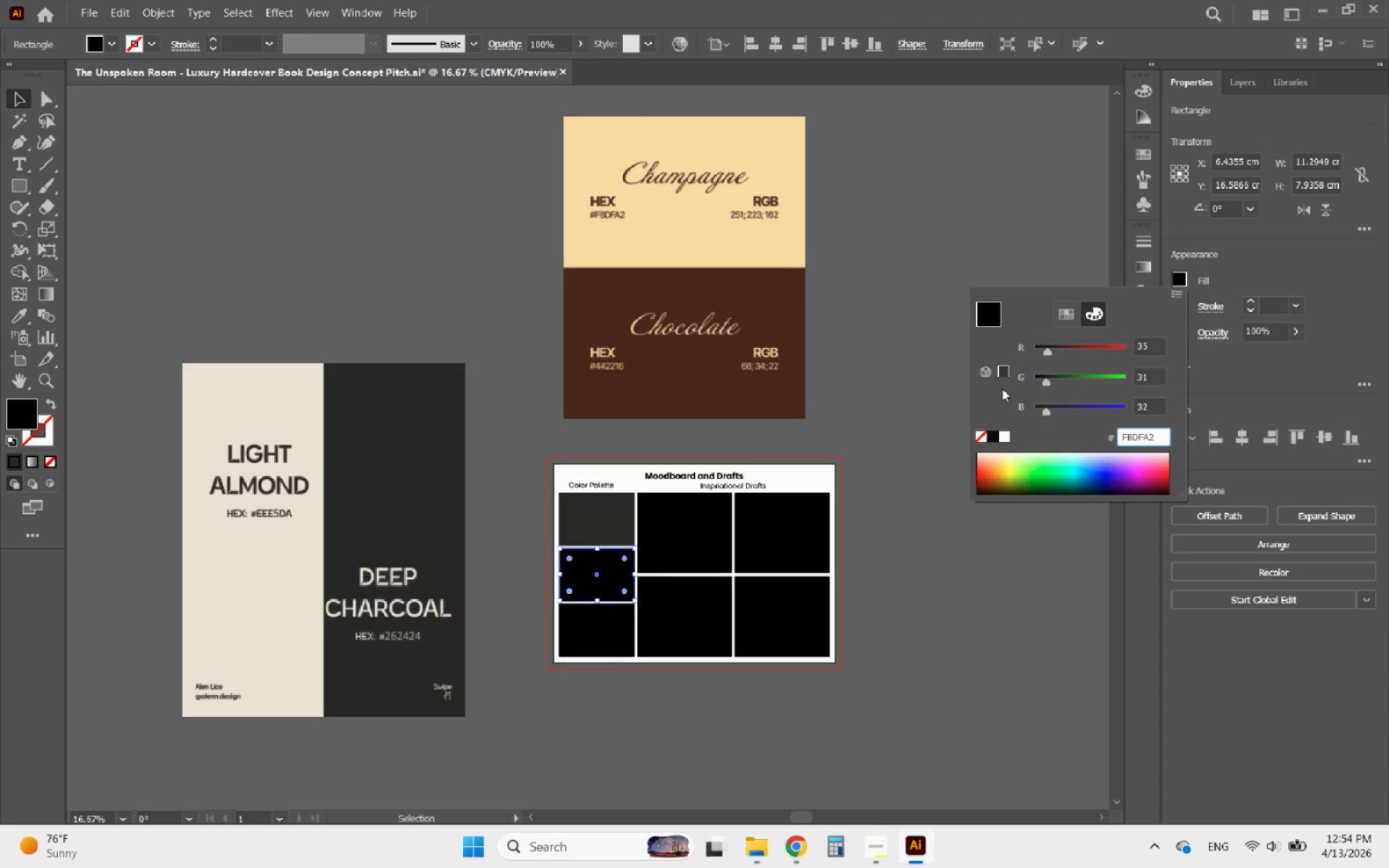 
key(Enter)
 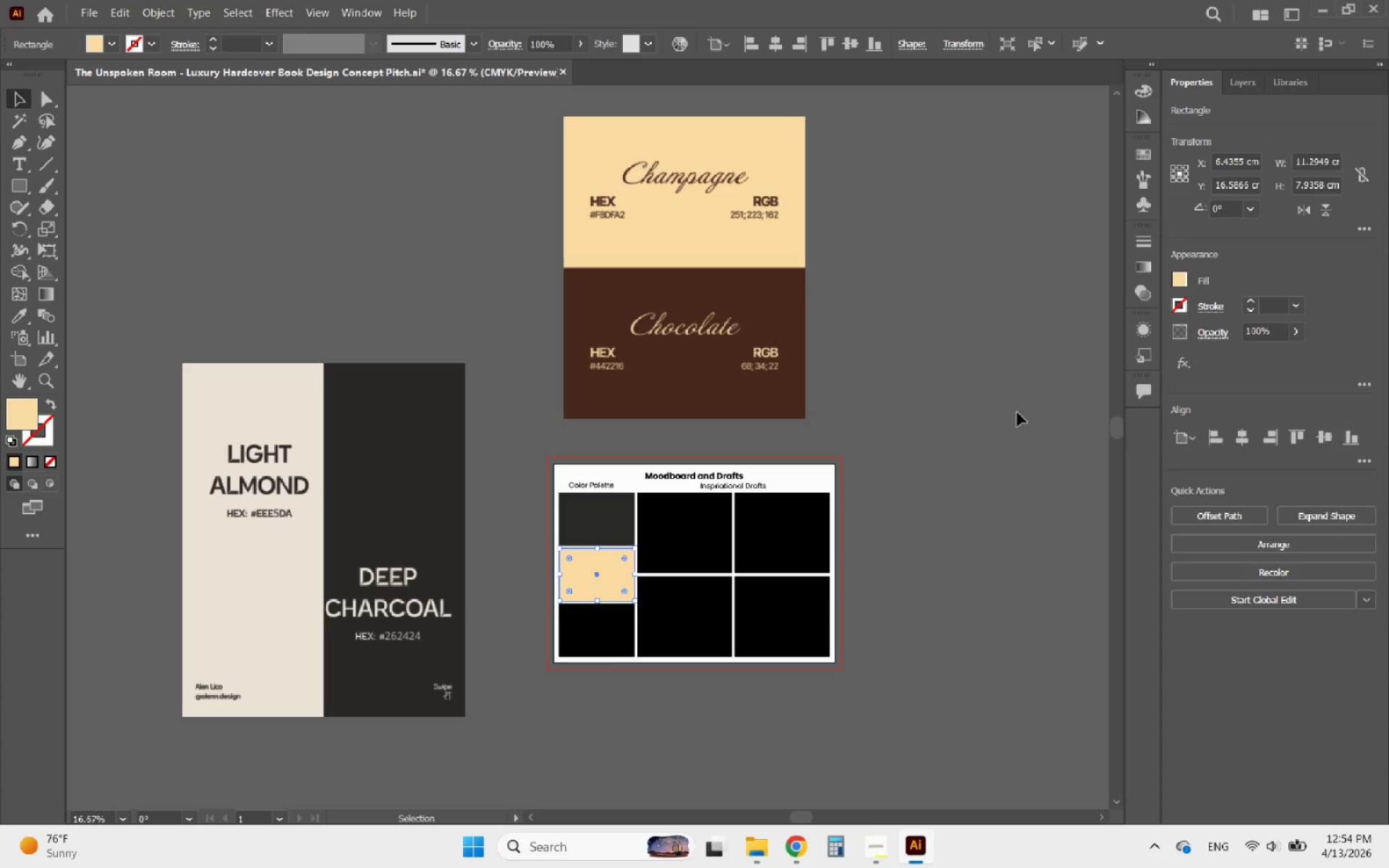 
left_click([980, 417])
 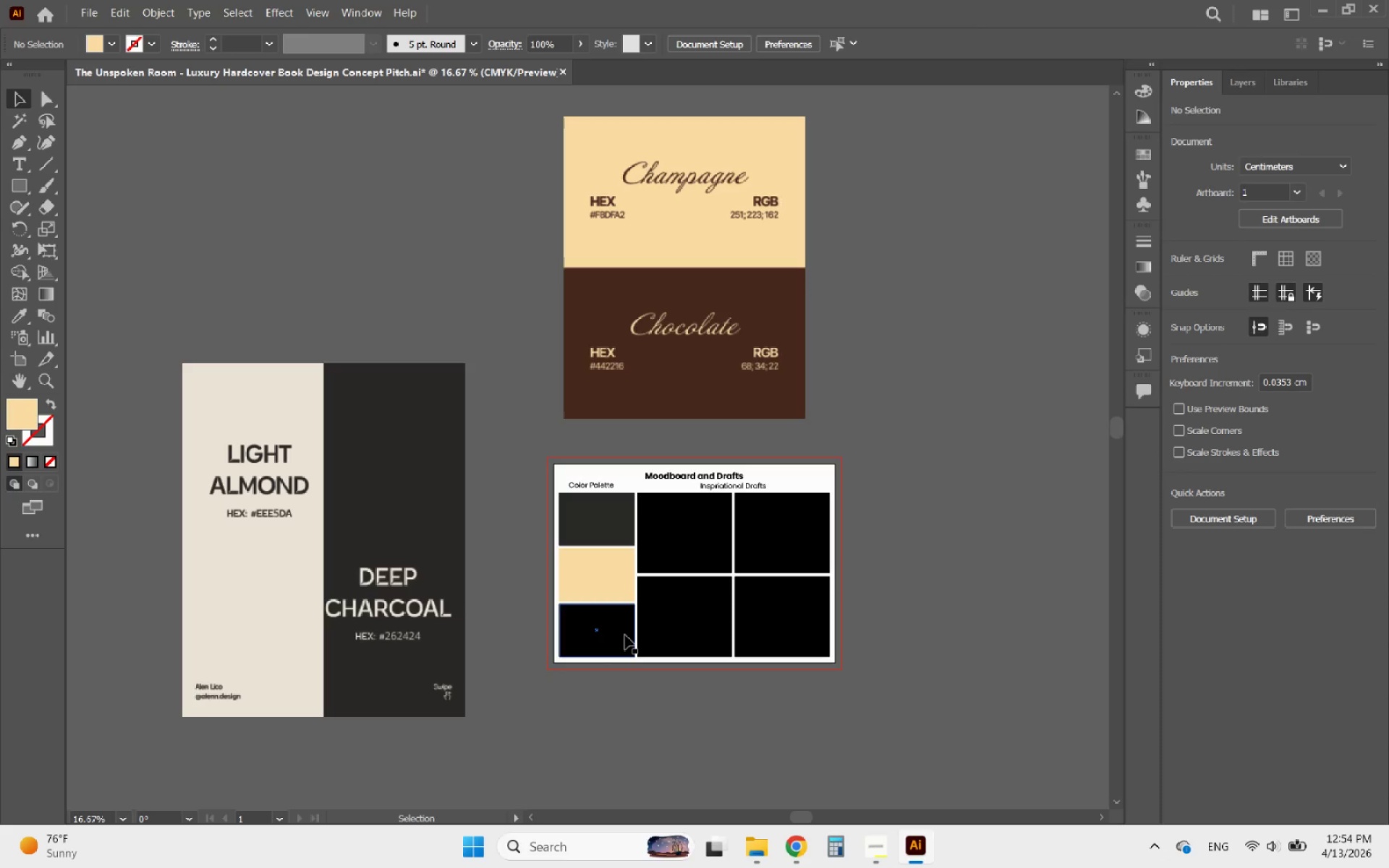 
left_click([625, 635])
 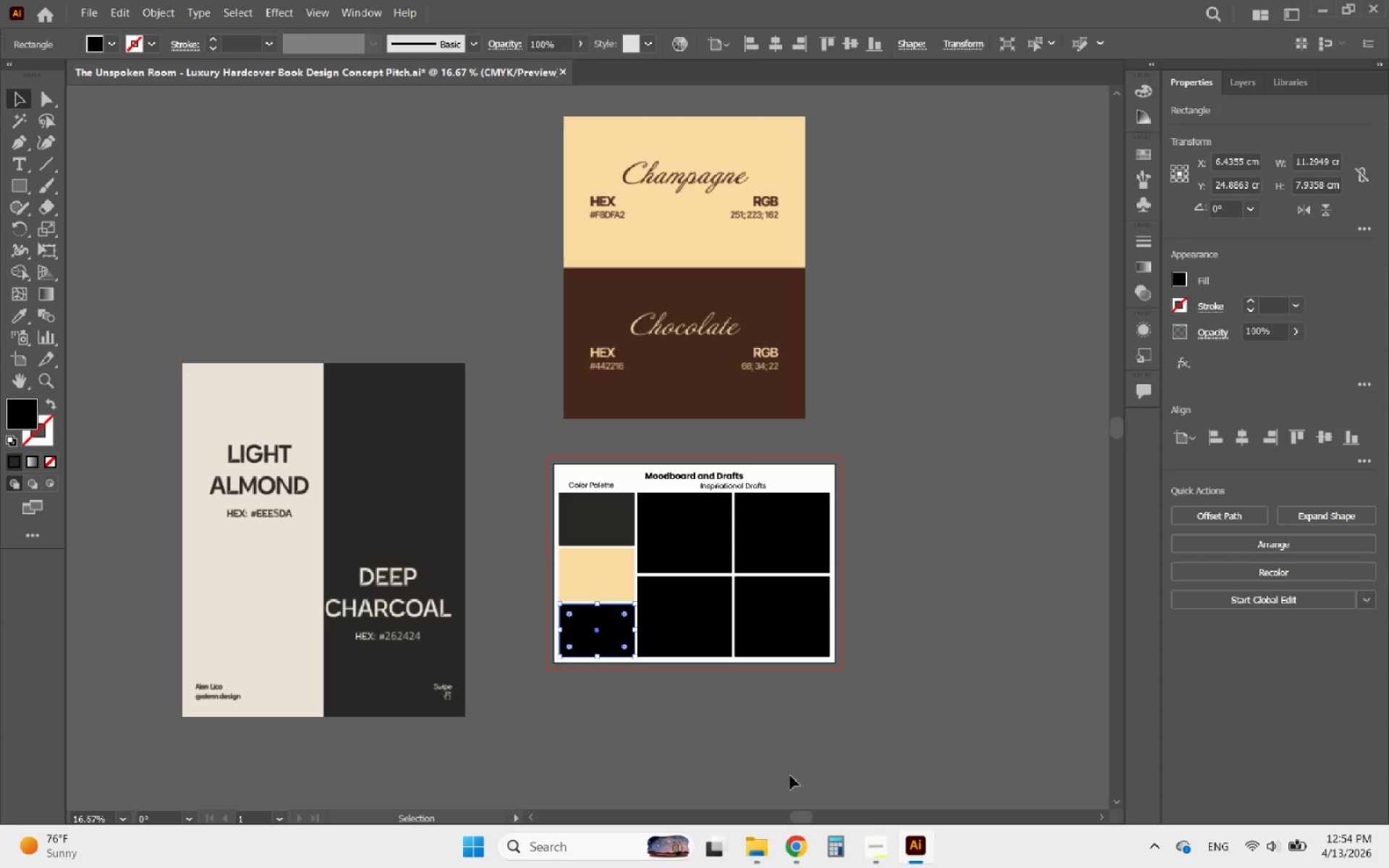 
mouse_move([879, 825])
 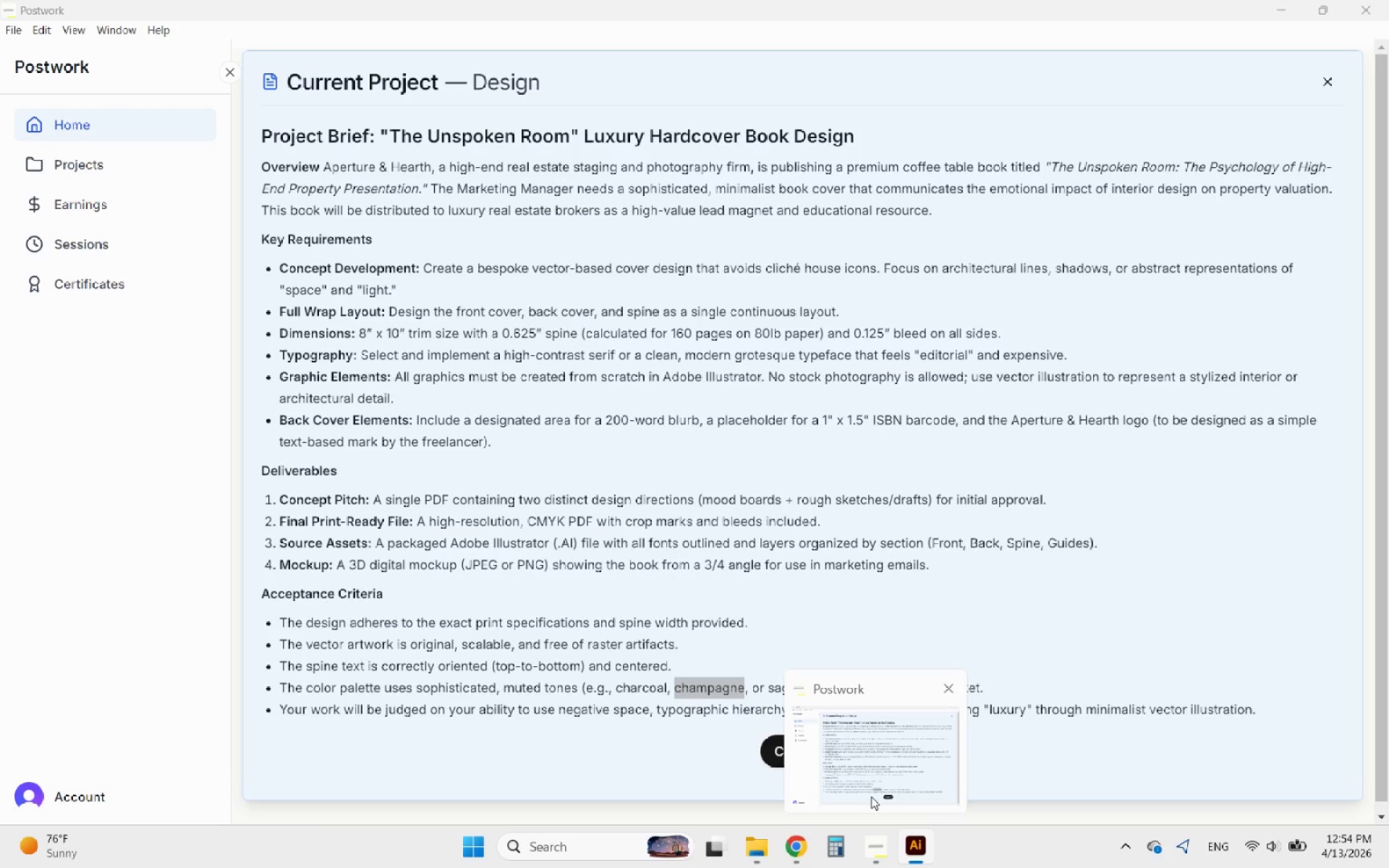 
wait(19.22)
 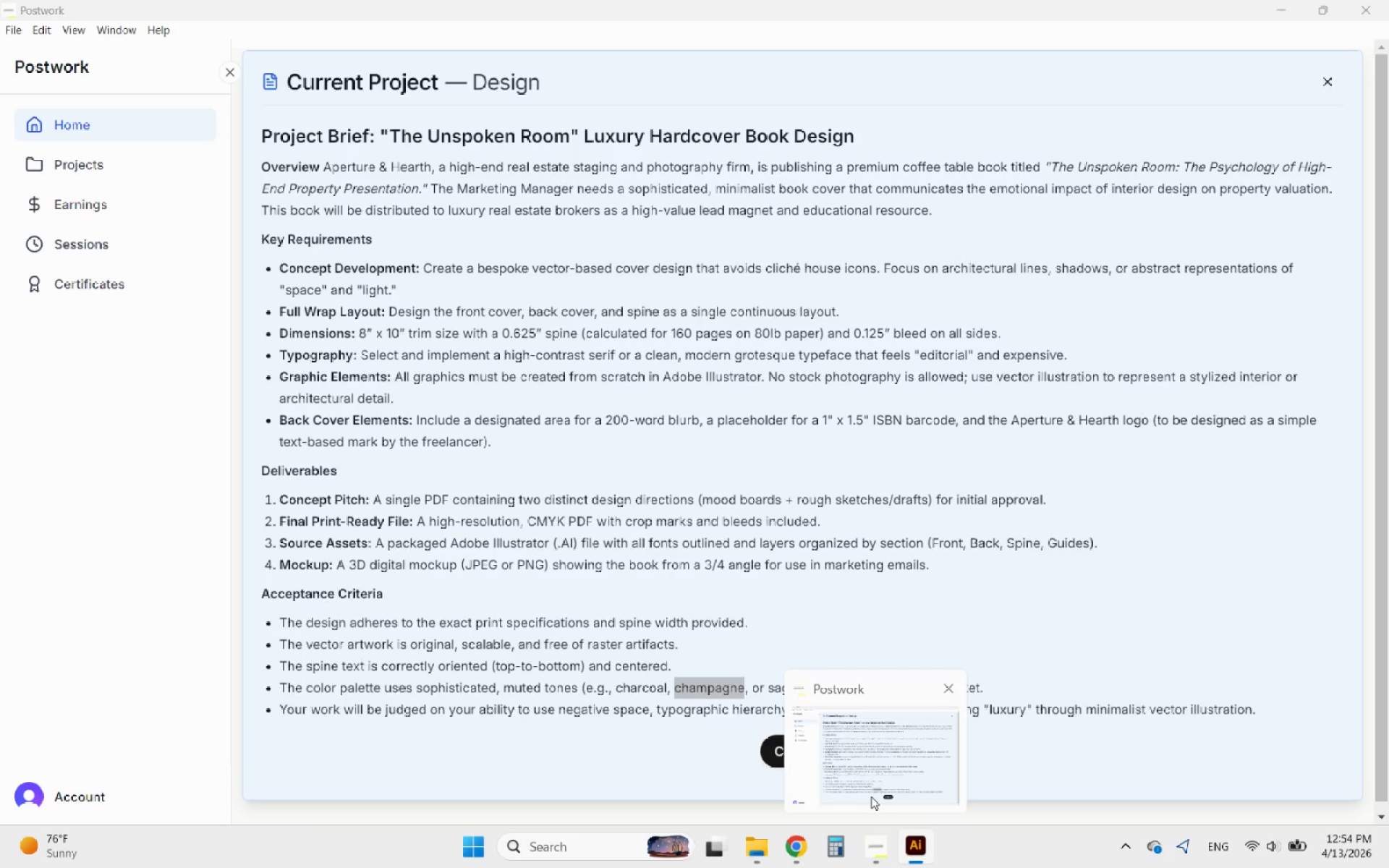 
left_click([872, 766])